 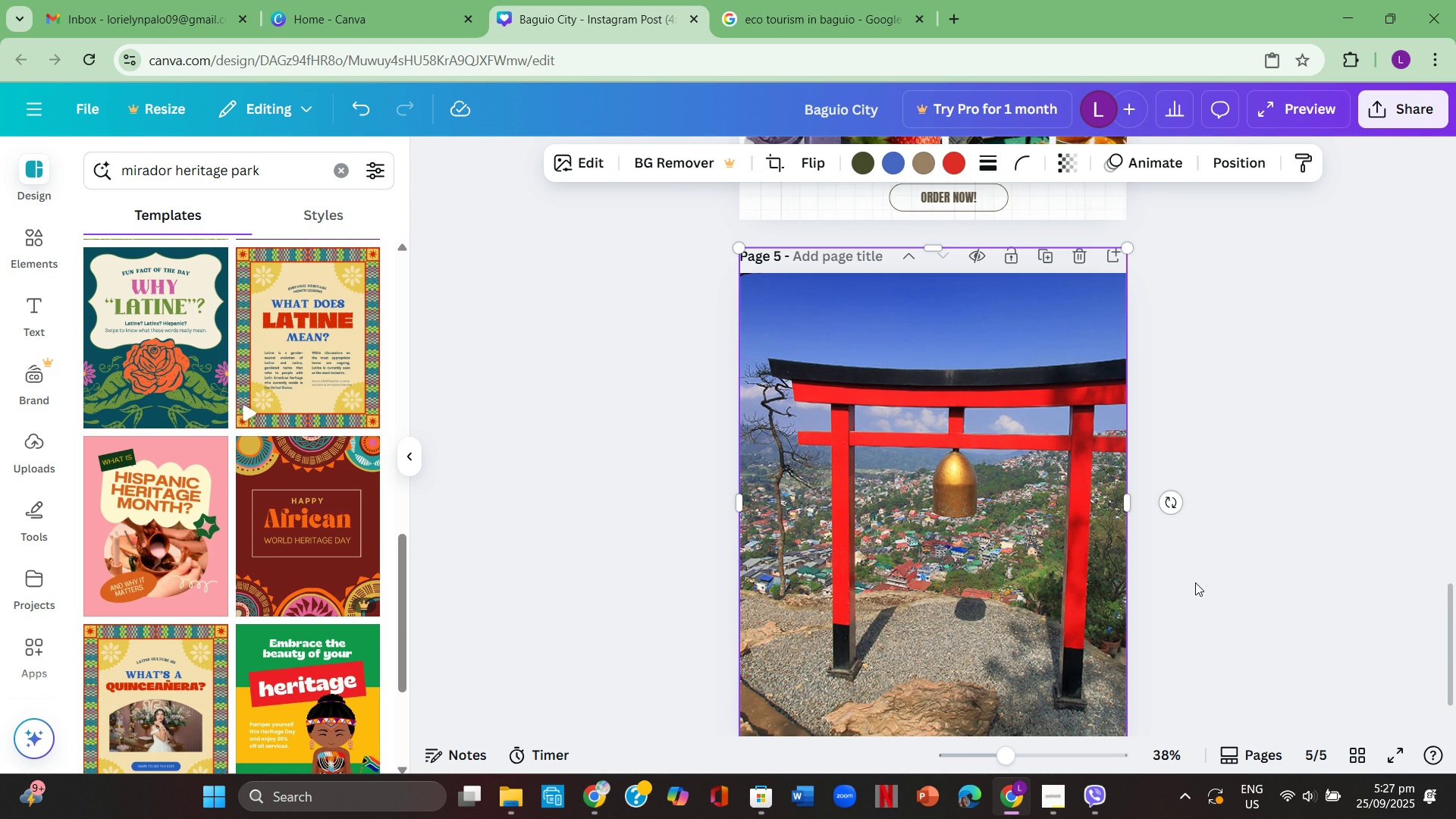 
left_click([1270, 559])
 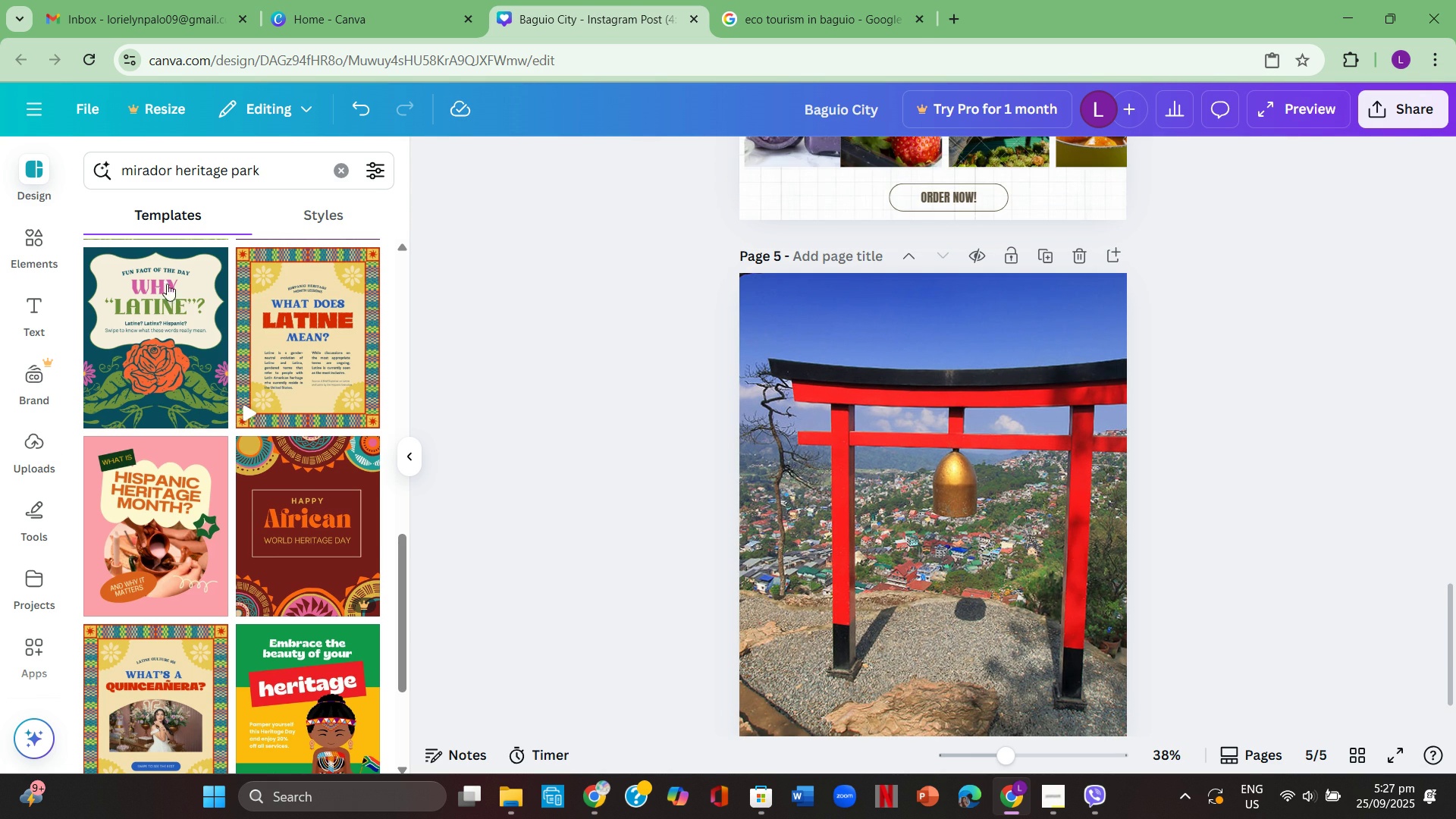 
scroll: coordinate [254, 481], scroll_direction: down, amount: 9.0
 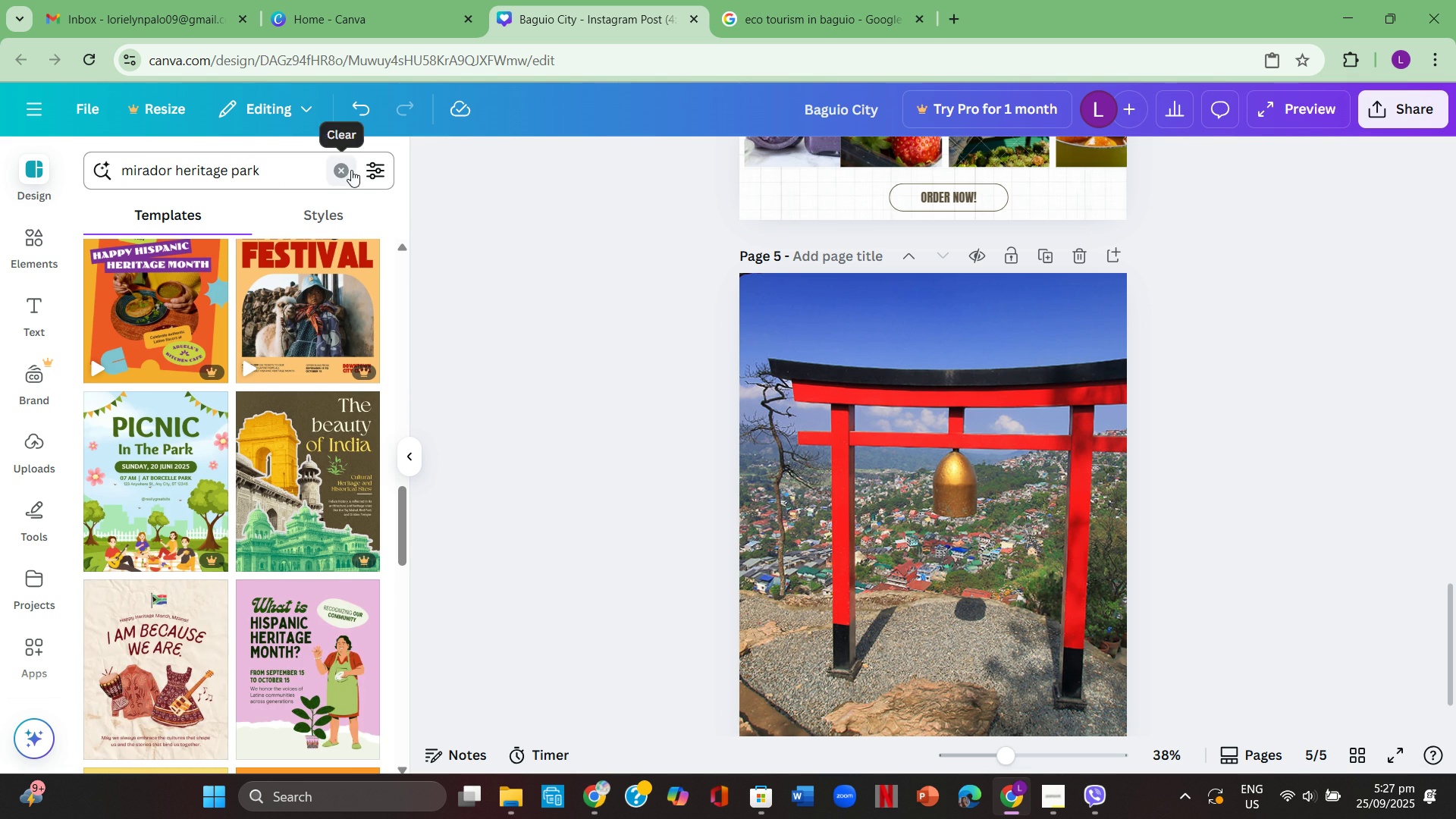 
left_click([351, 170])
 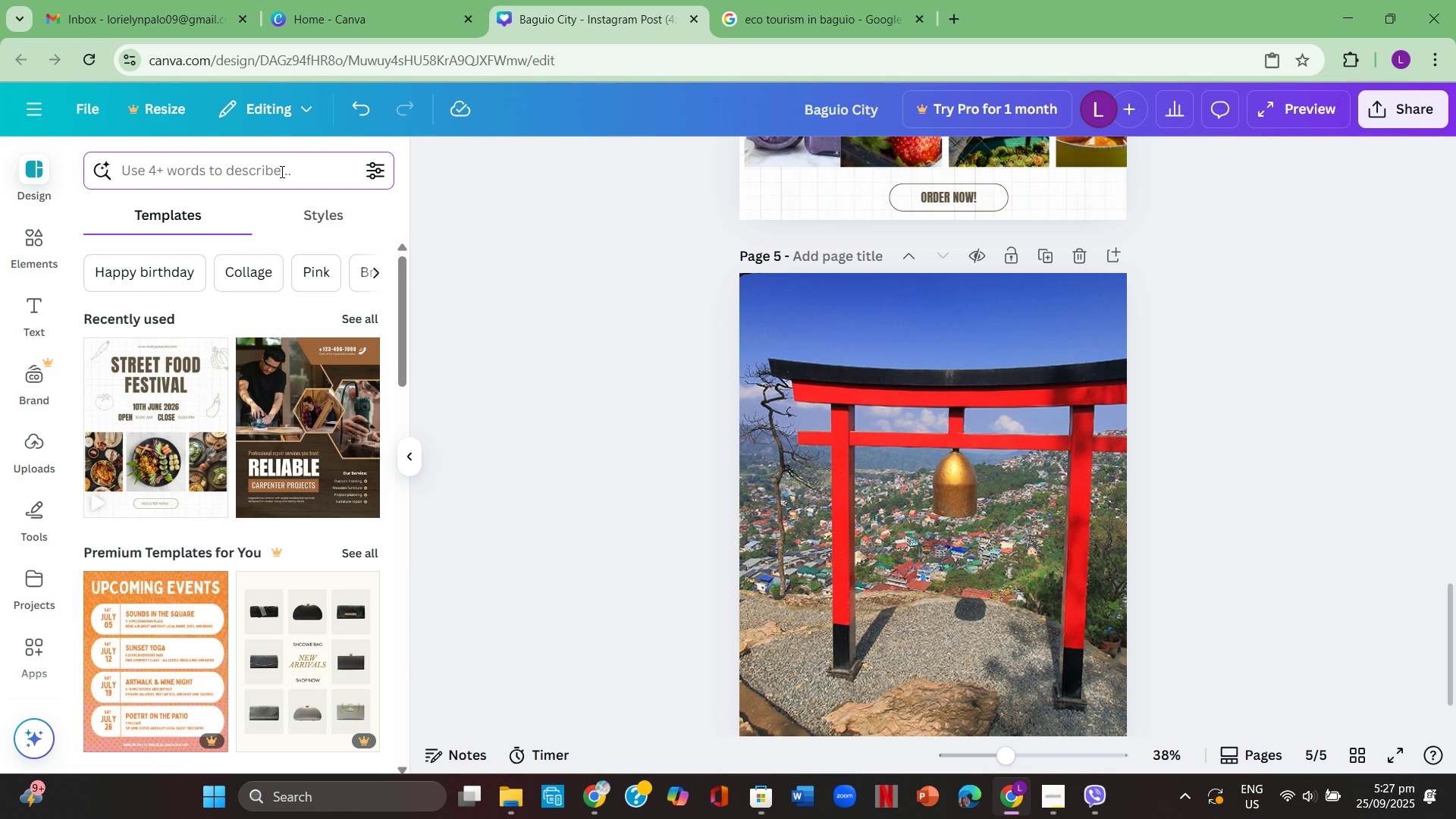 
left_click([280, 171])
 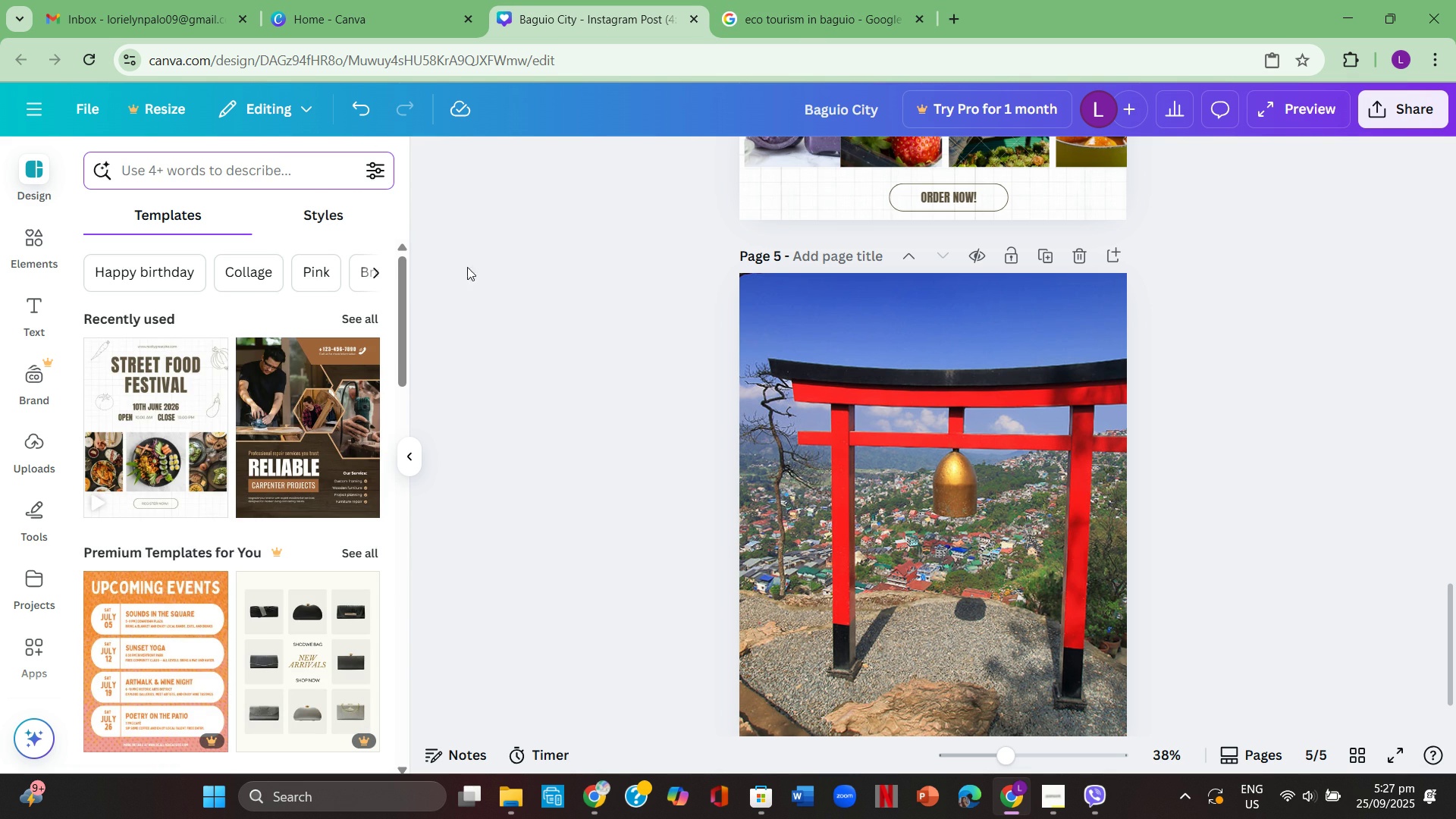 
type(eco tourism)
 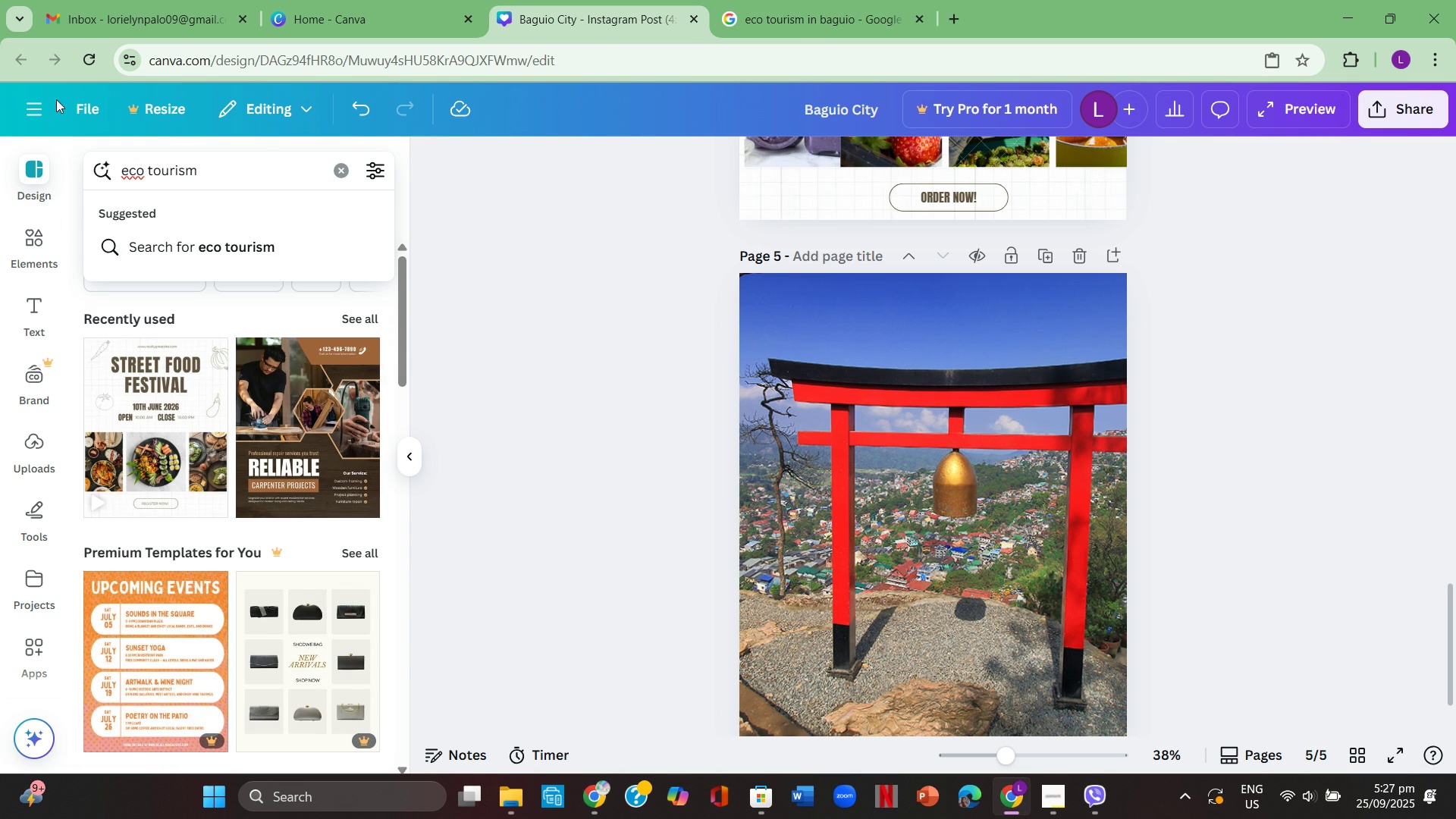 
left_click([221, 250])
 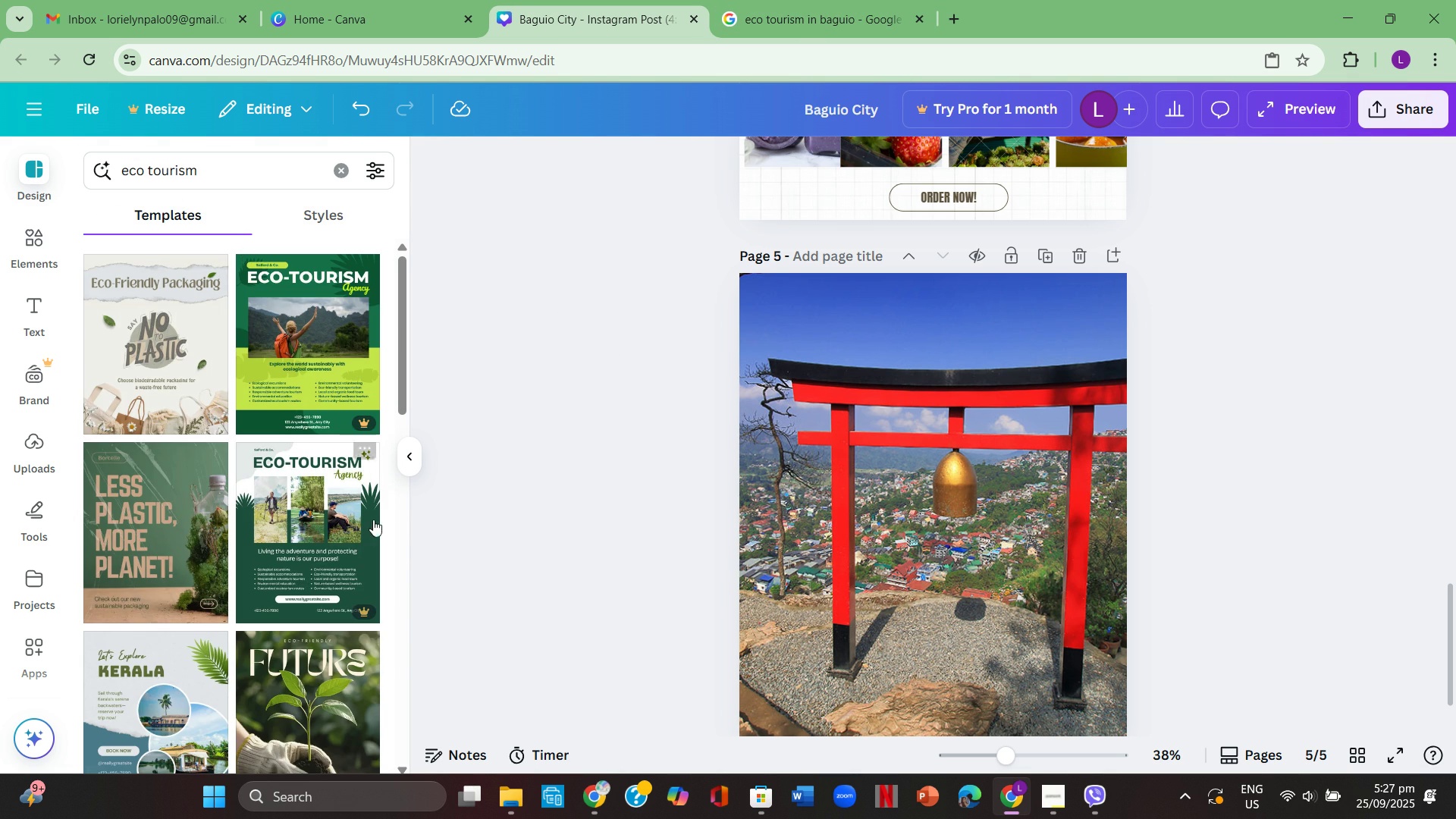 
scroll: coordinate [311, 538], scroll_direction: down, amount: 4.0
 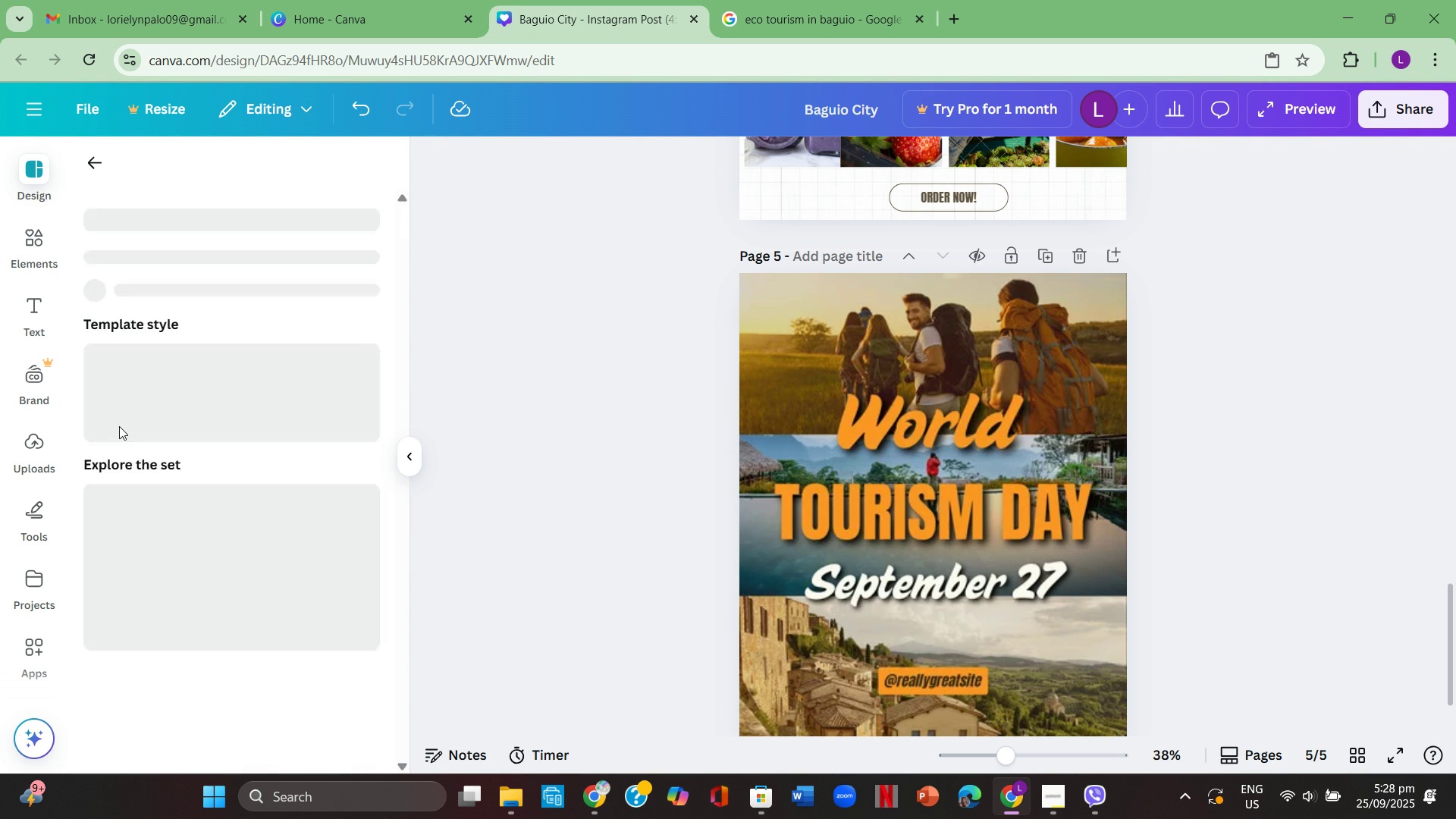 
left_click([1082, 383])
 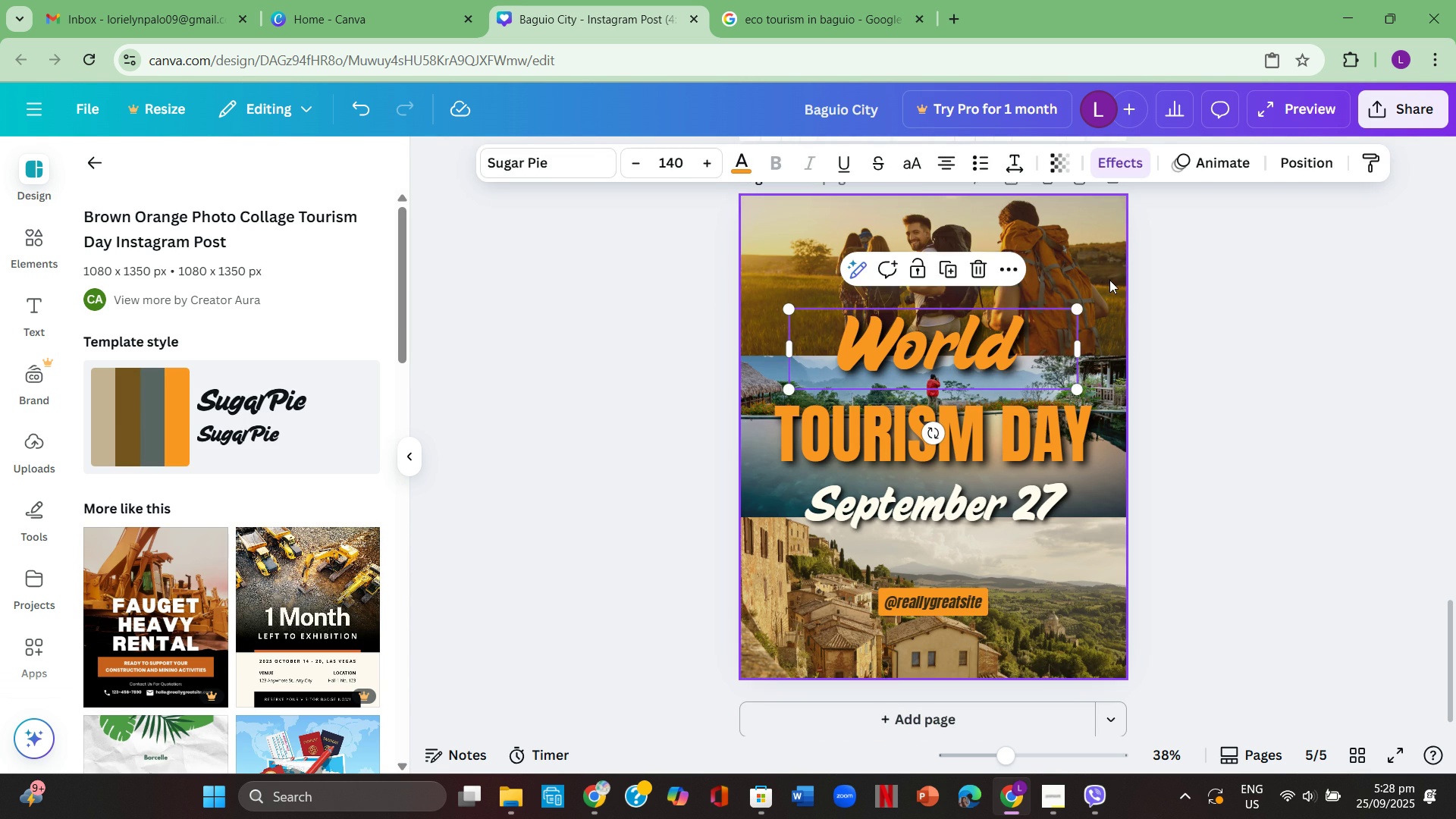 
left_click([1109, 278])
 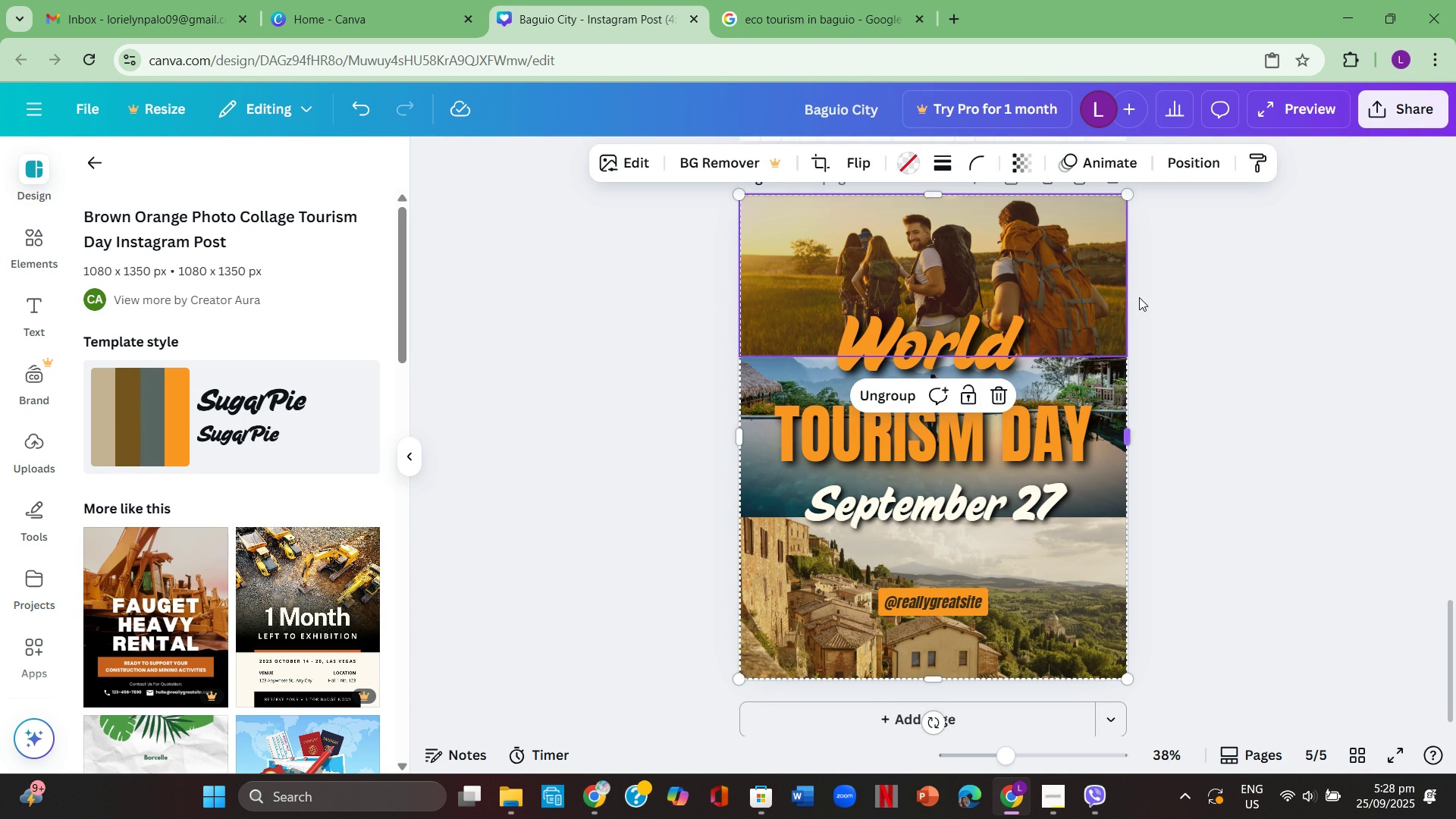 
key(Backspace)
 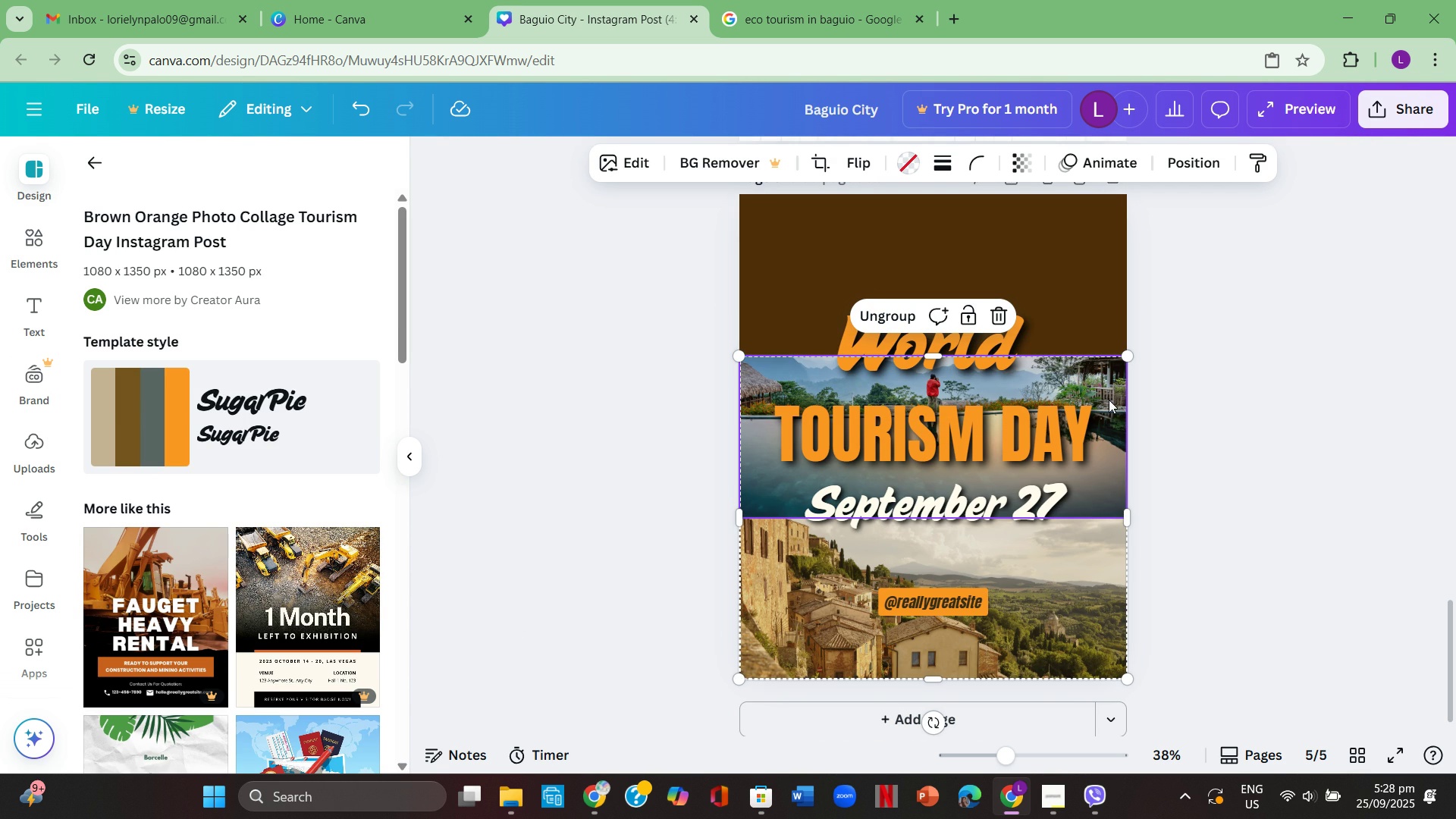 
left_click([1109, 400])
 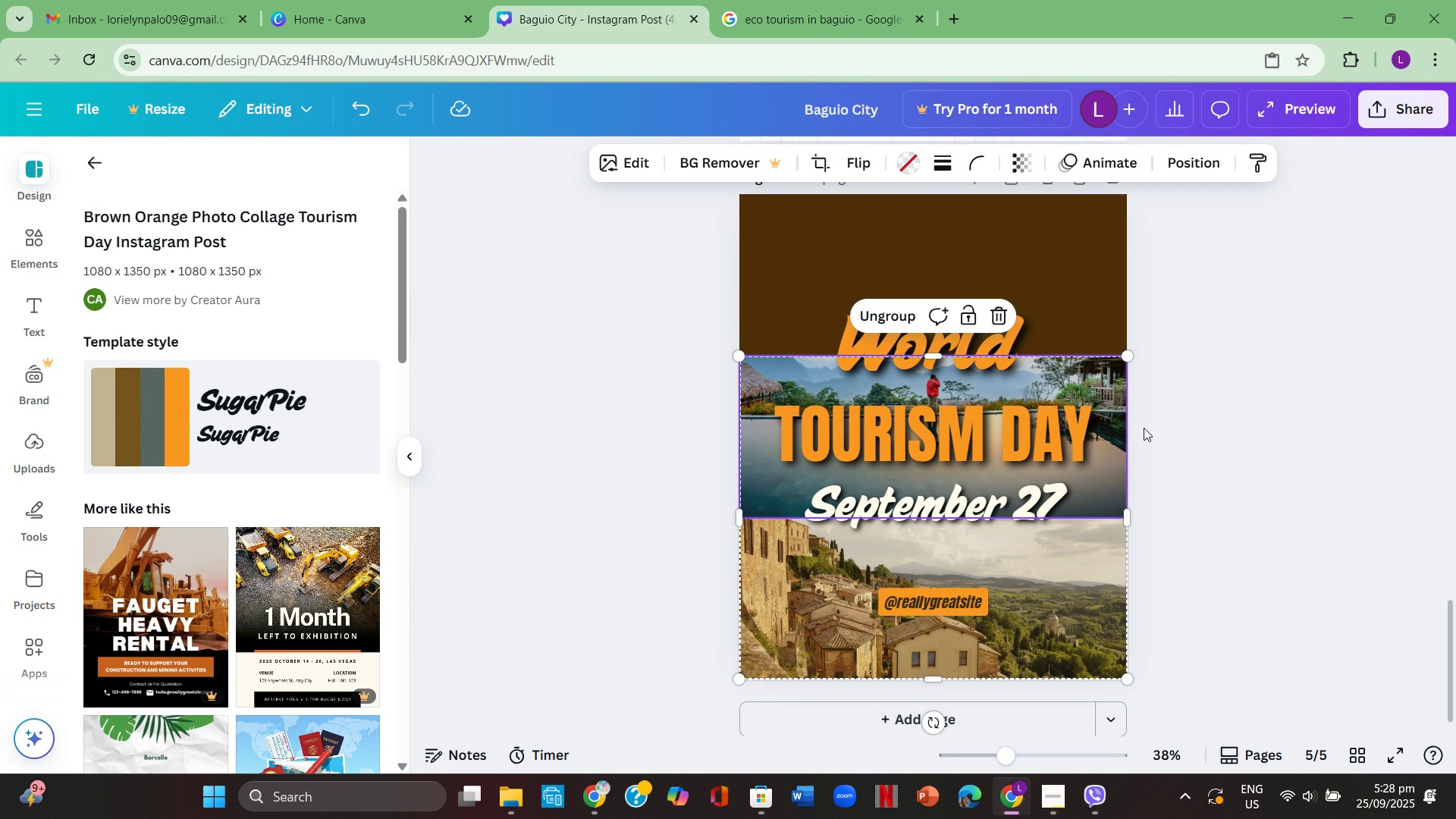 
key(Backspace)
 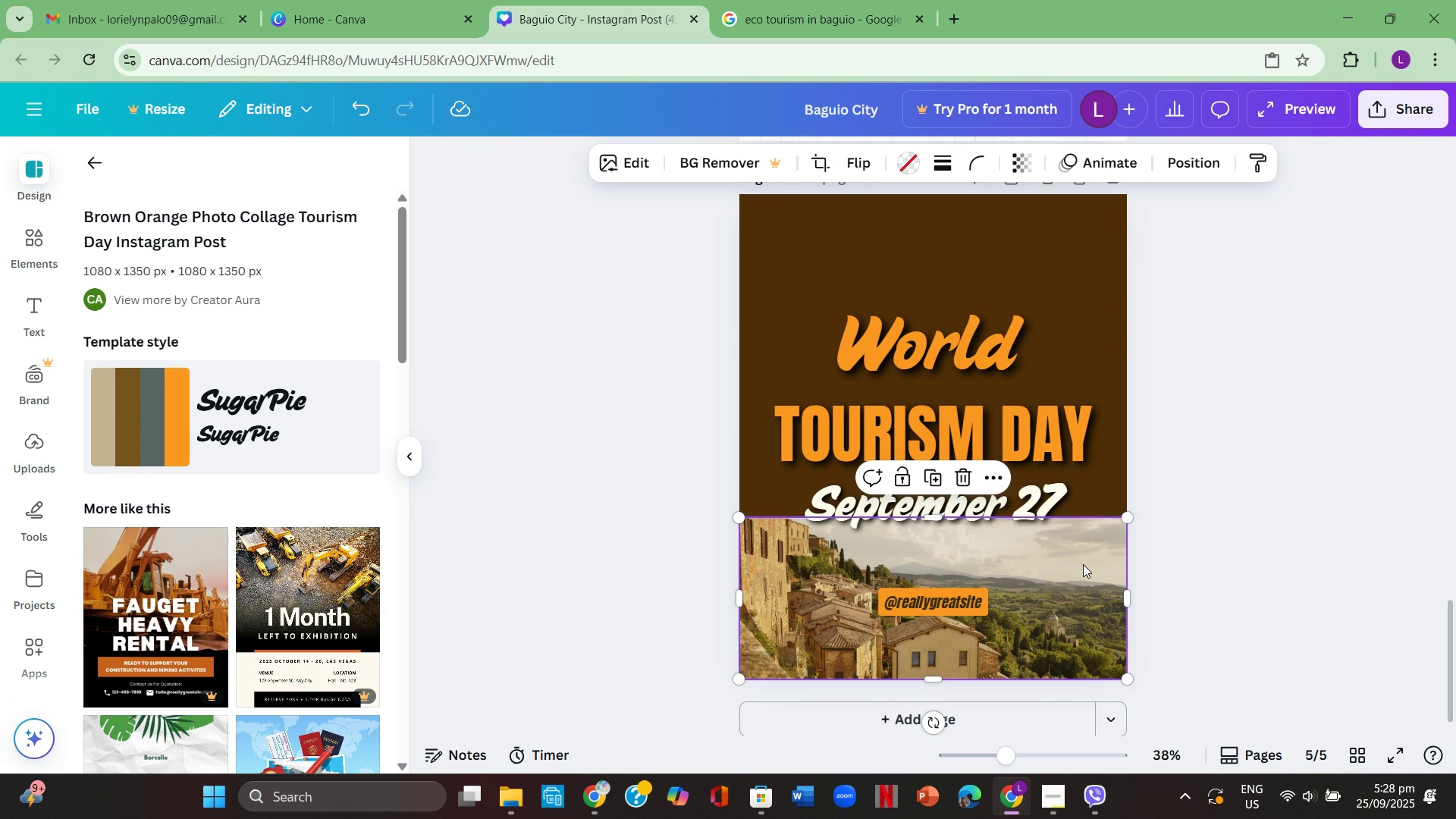 
left_click([1083, 564])
 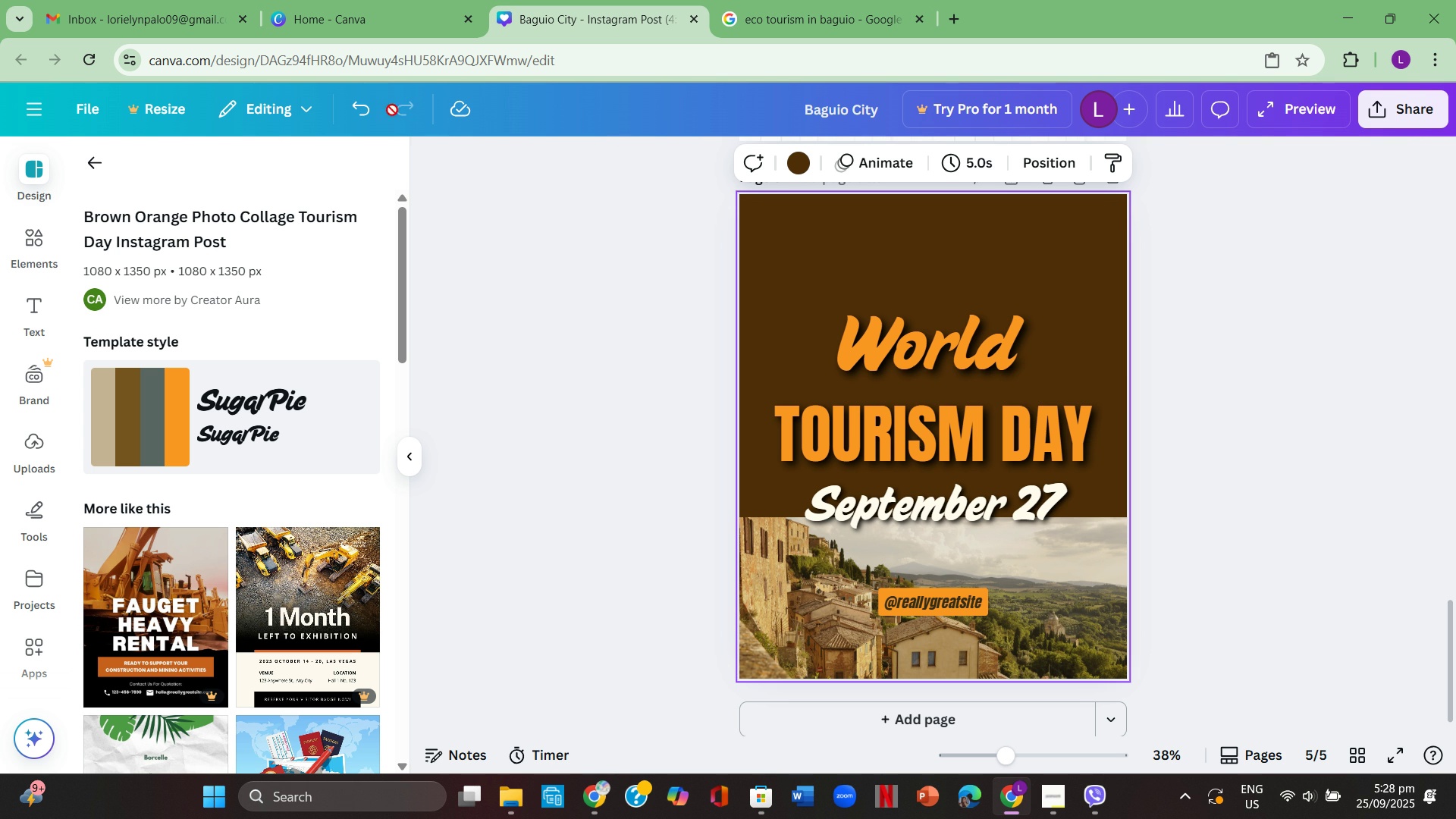 
left_click([352, 106])
 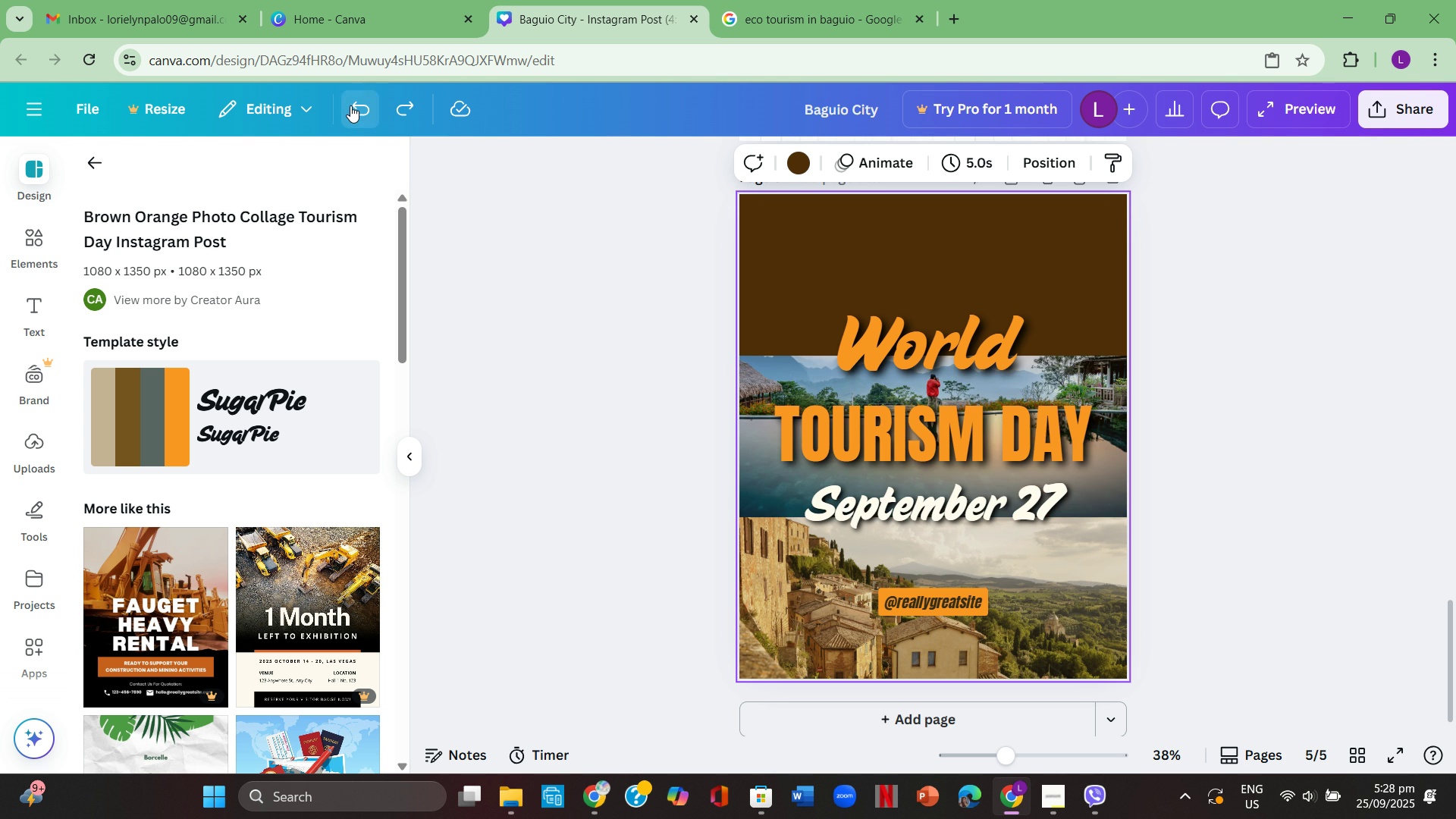 
left_click([350, 105])
 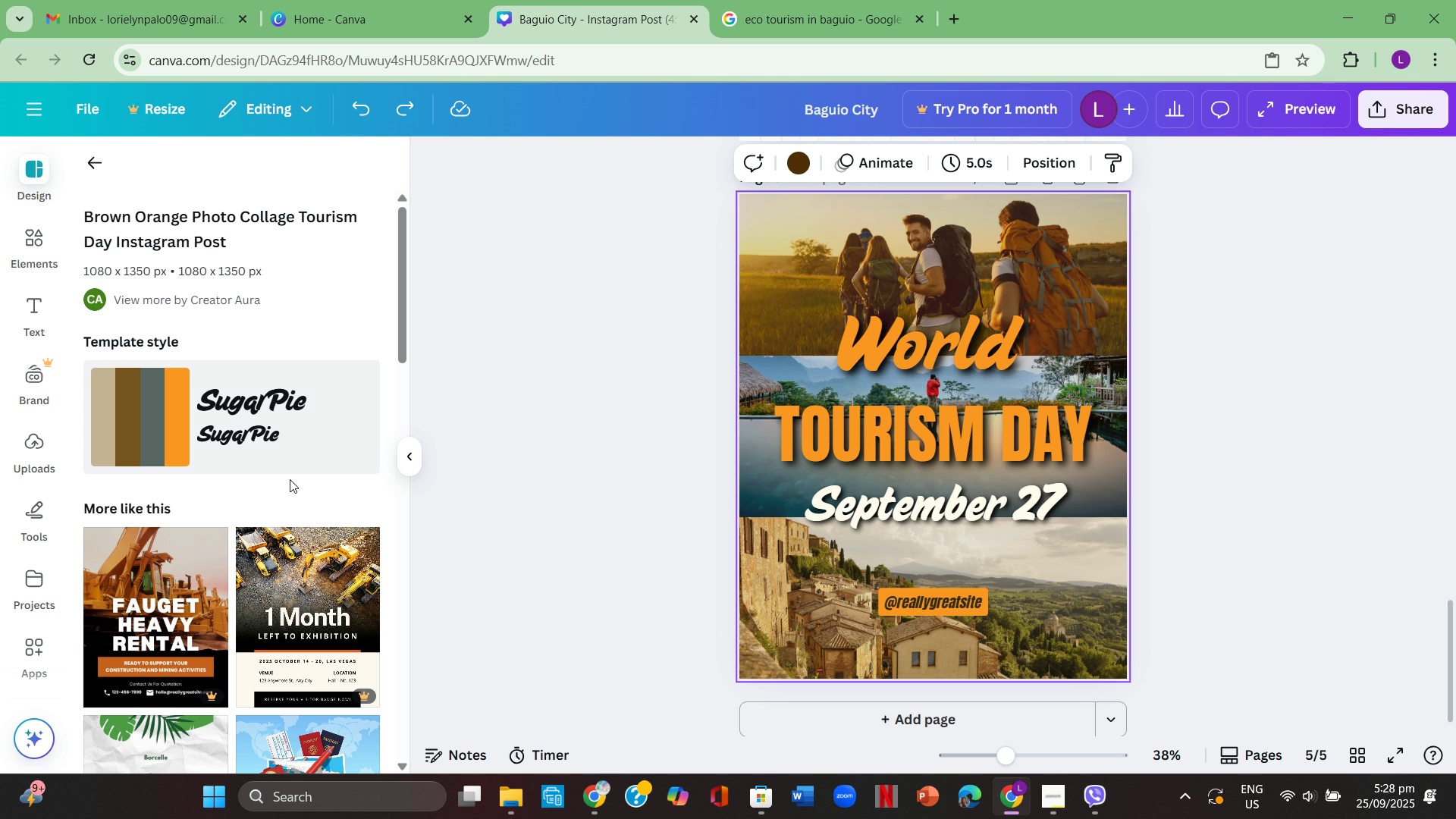 
scroll: coordinate [300, 465], scroll_direction: down, amount: 8.0
 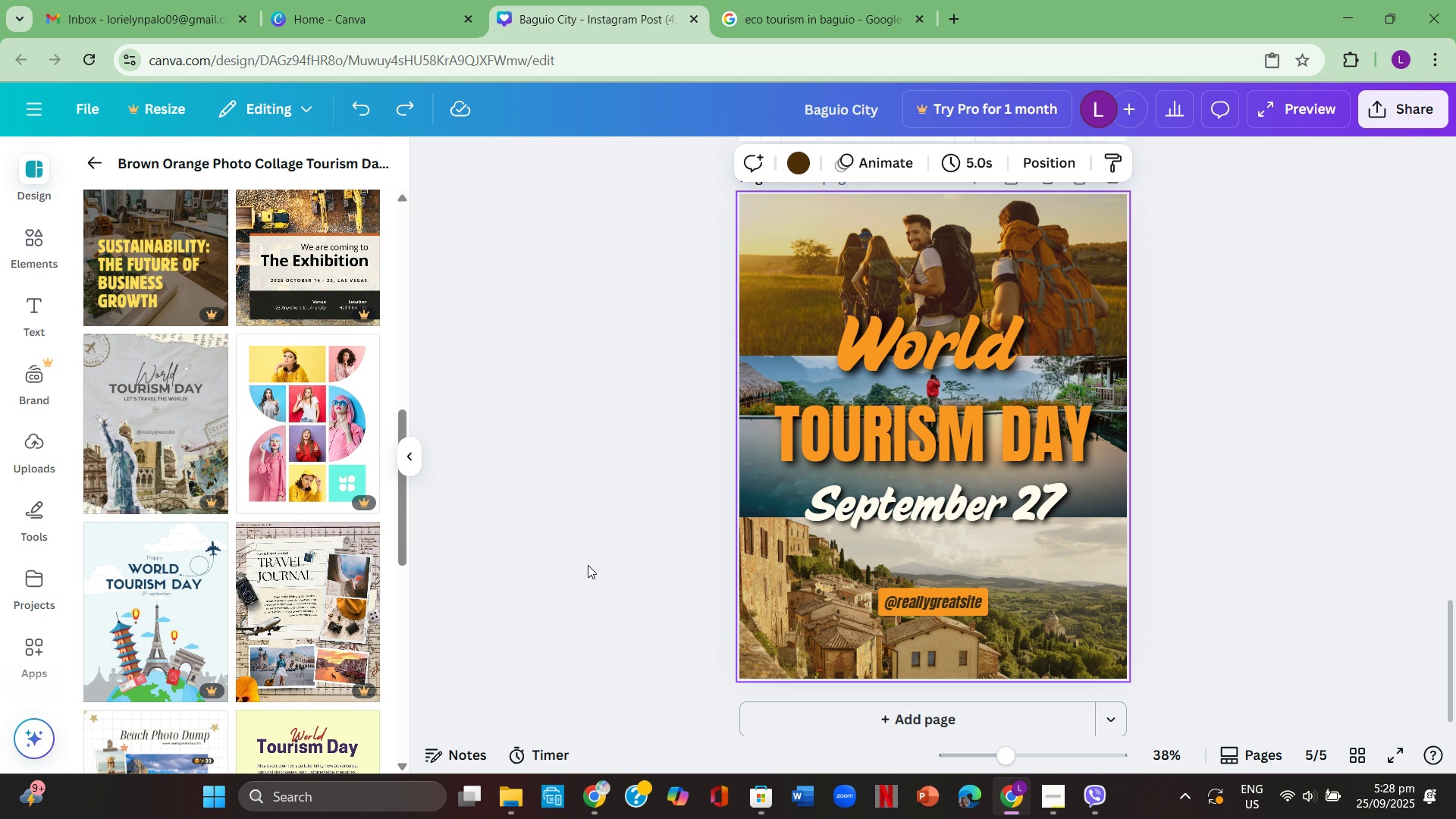 
wait(14.13)
 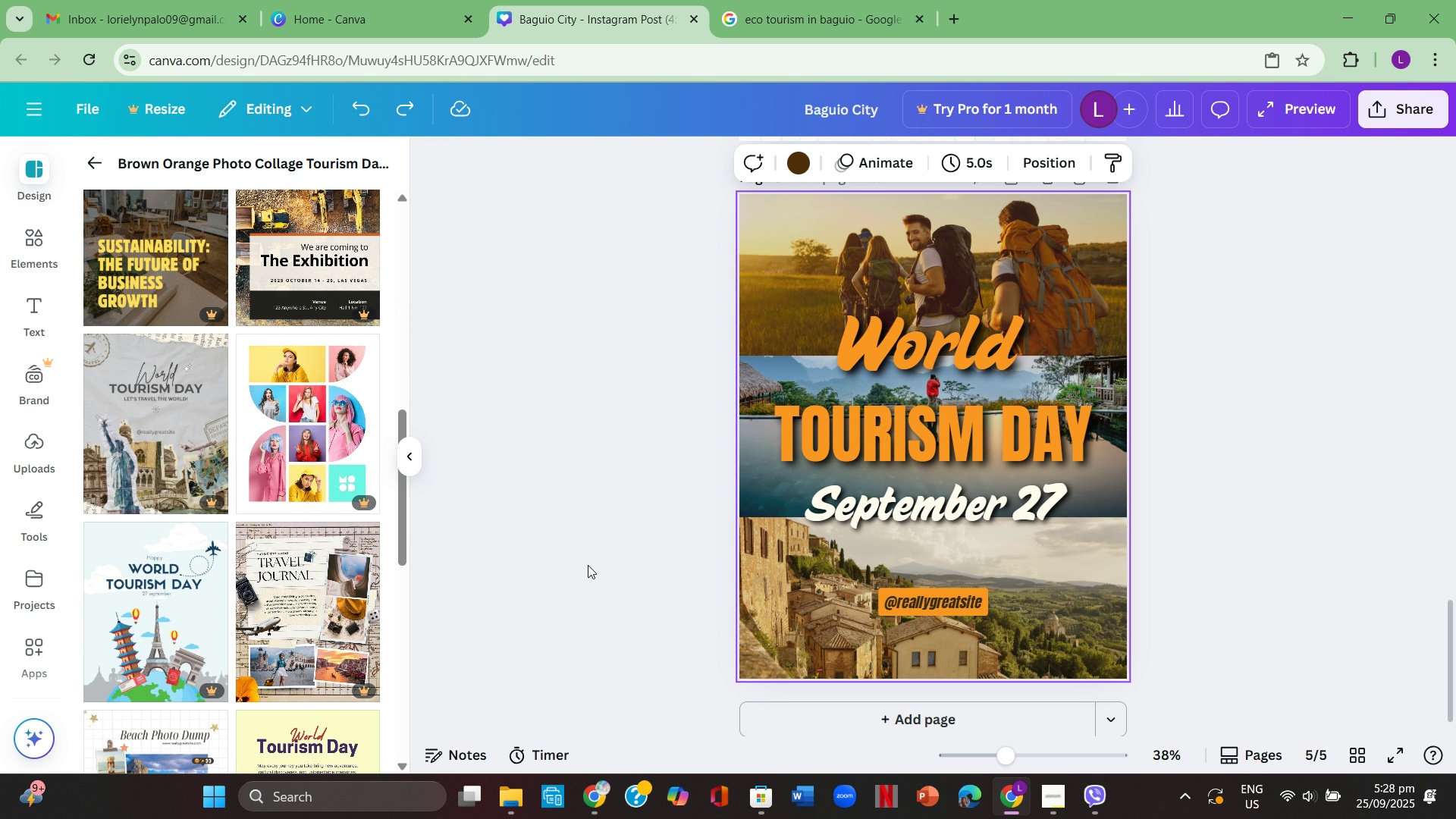 
left_click([84, 158])
 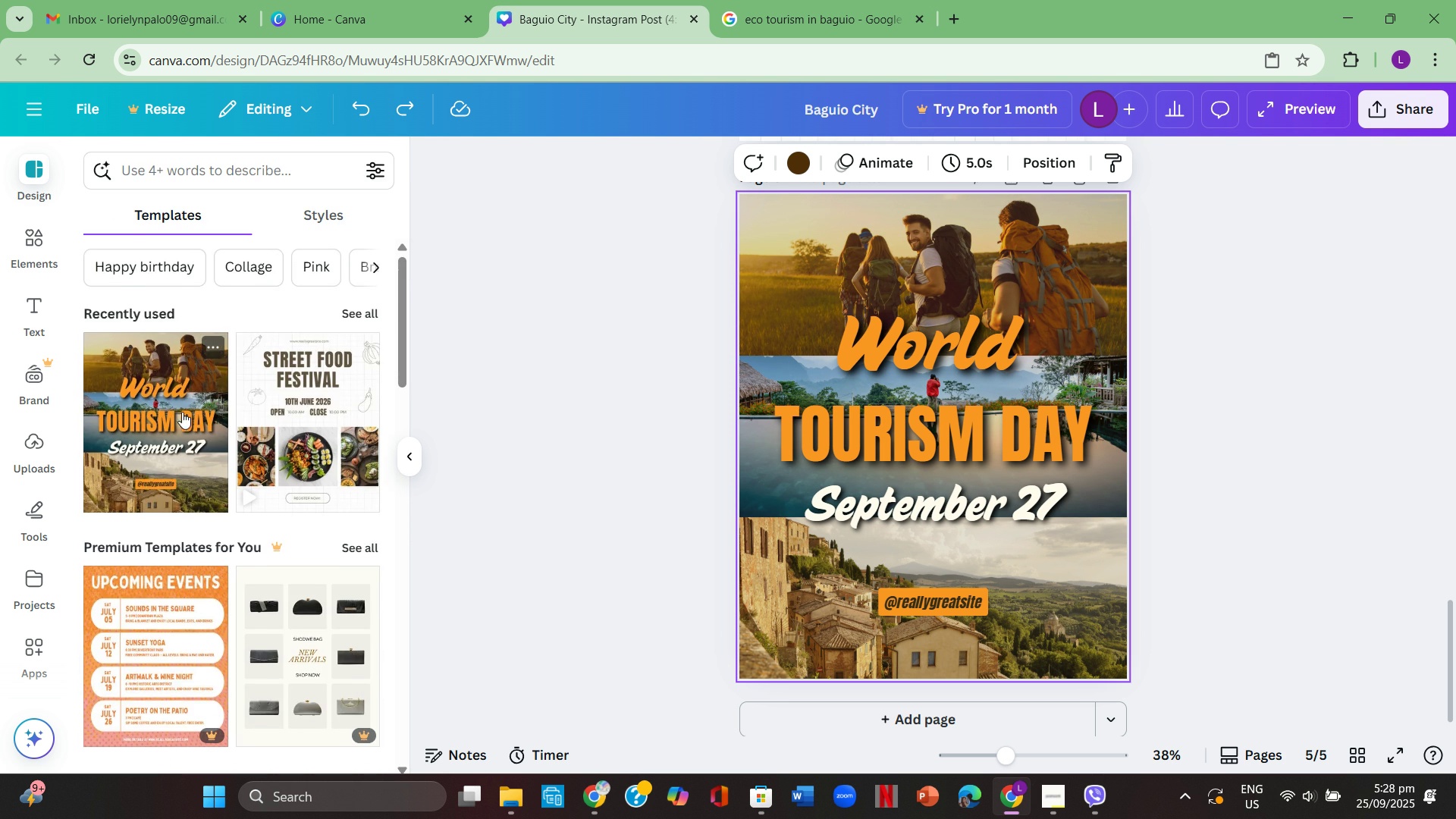 
scroll: coordinate [184, 406], scroll_direction: down, amount: 2.0
 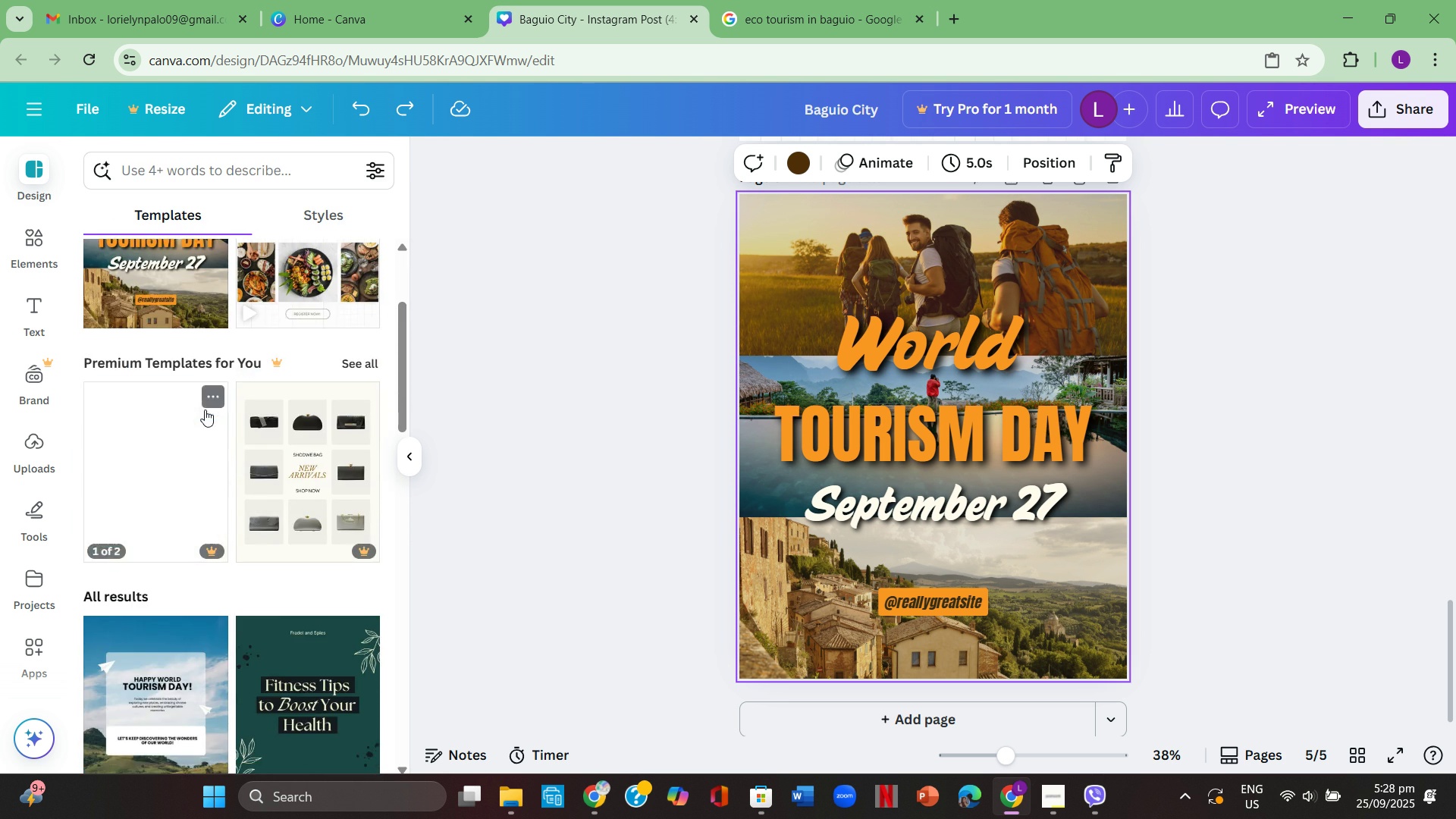 
scroll: coordinate [205, 410], scroll_direction: up, amount: 2.0
 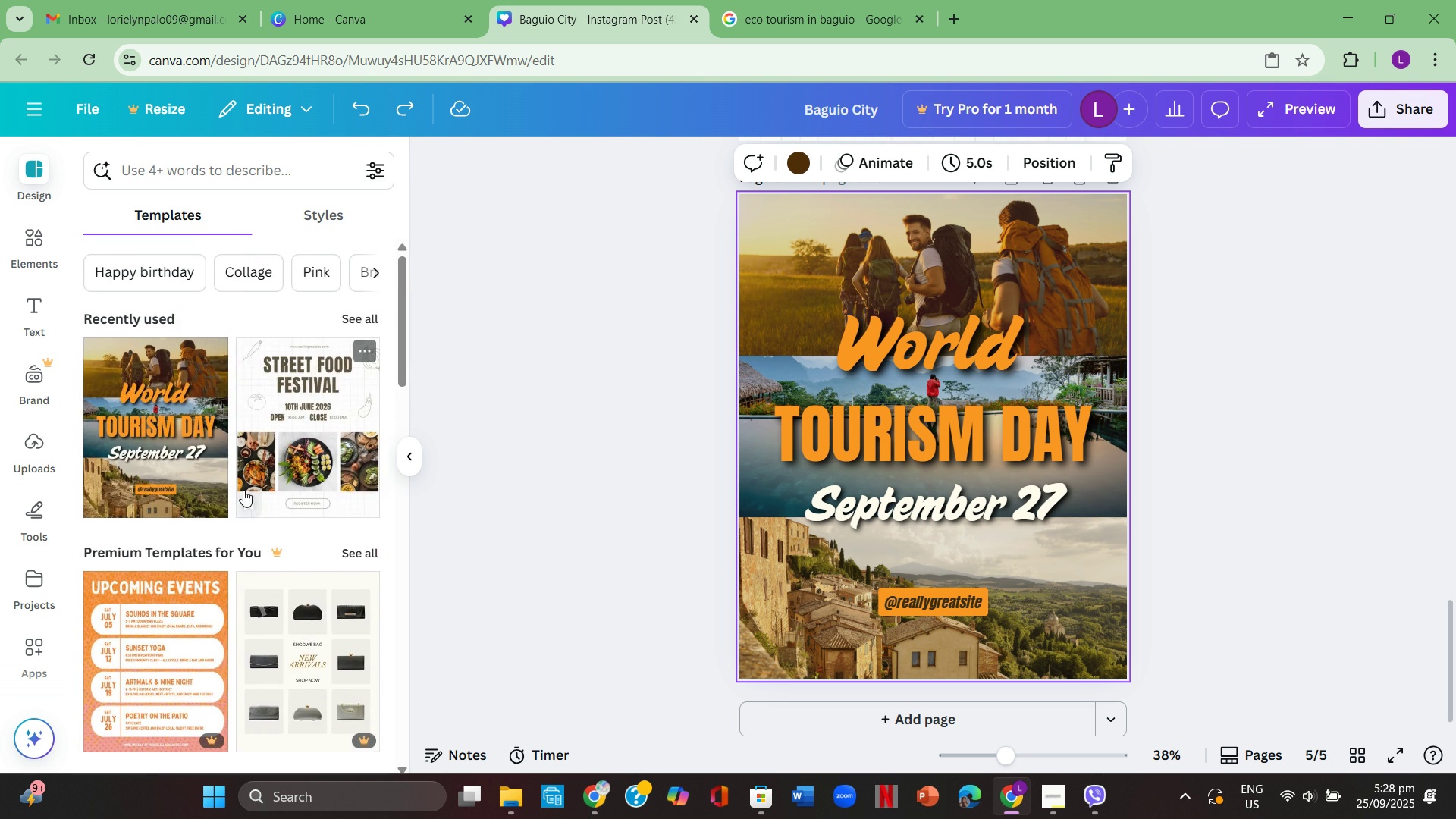 
scroll: coordinate [303, 575], scroll_direction: down, amount: 11.0
 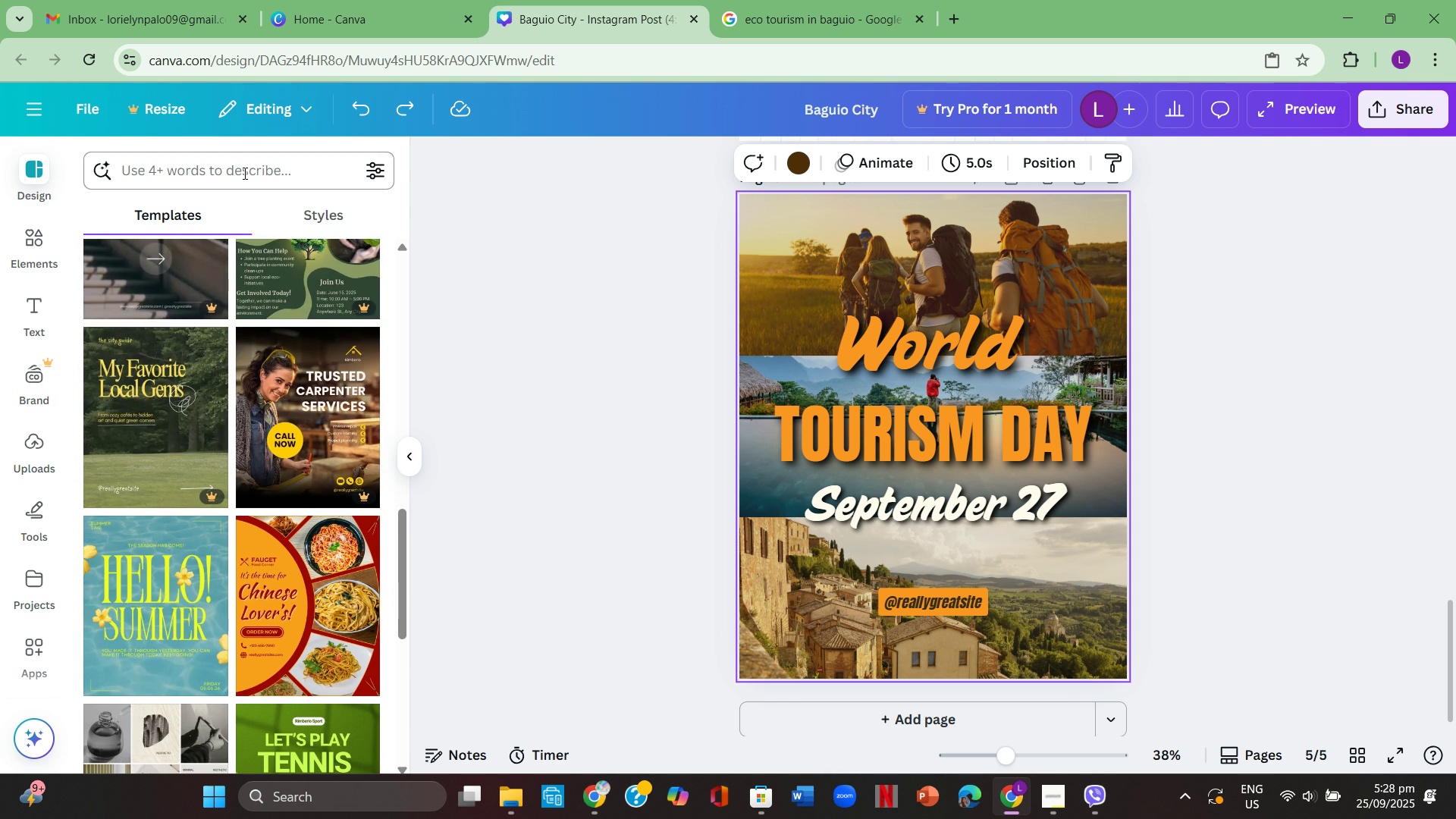 
left_click([243, 173])
 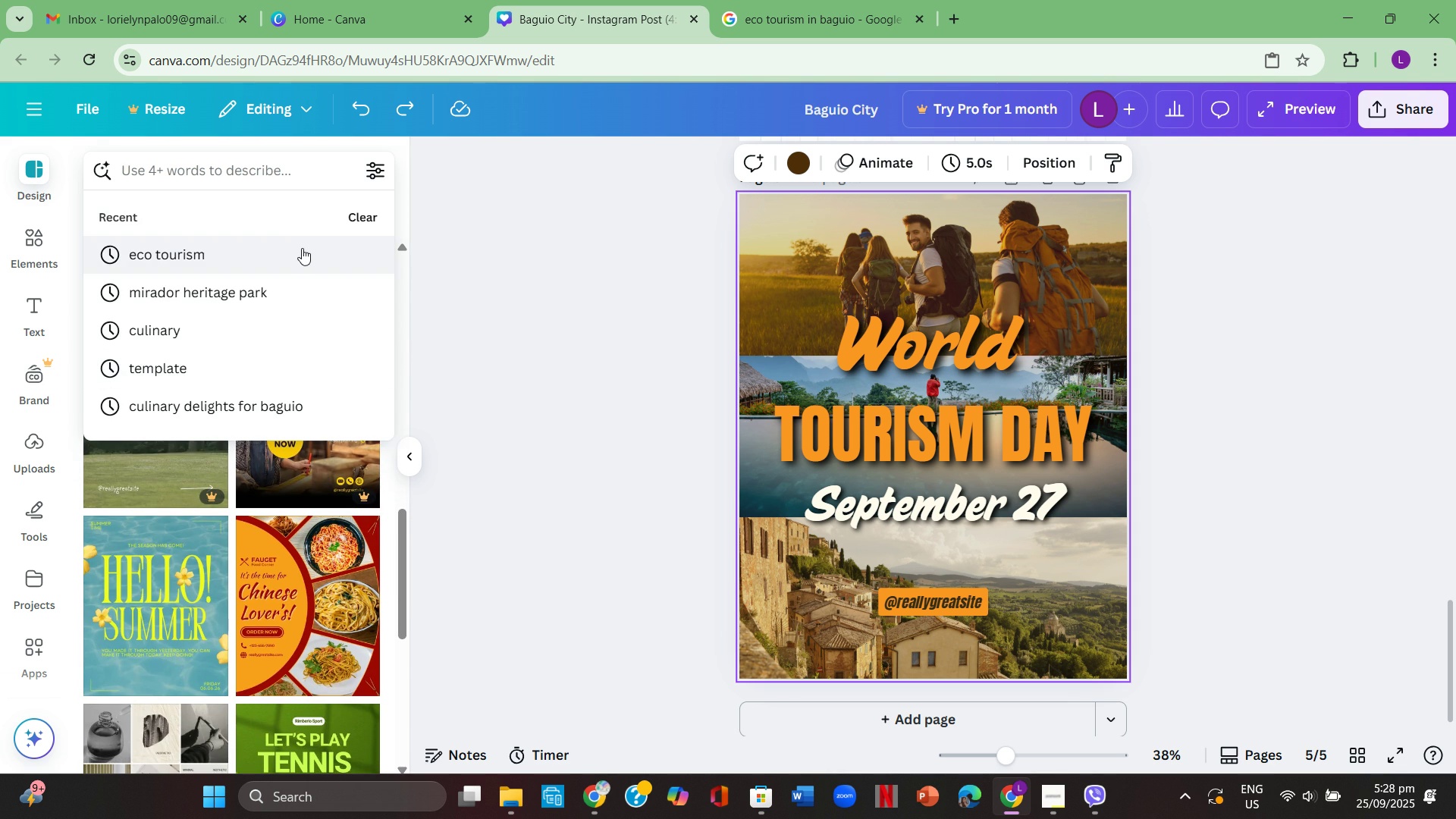 
left_click([302, 248])
 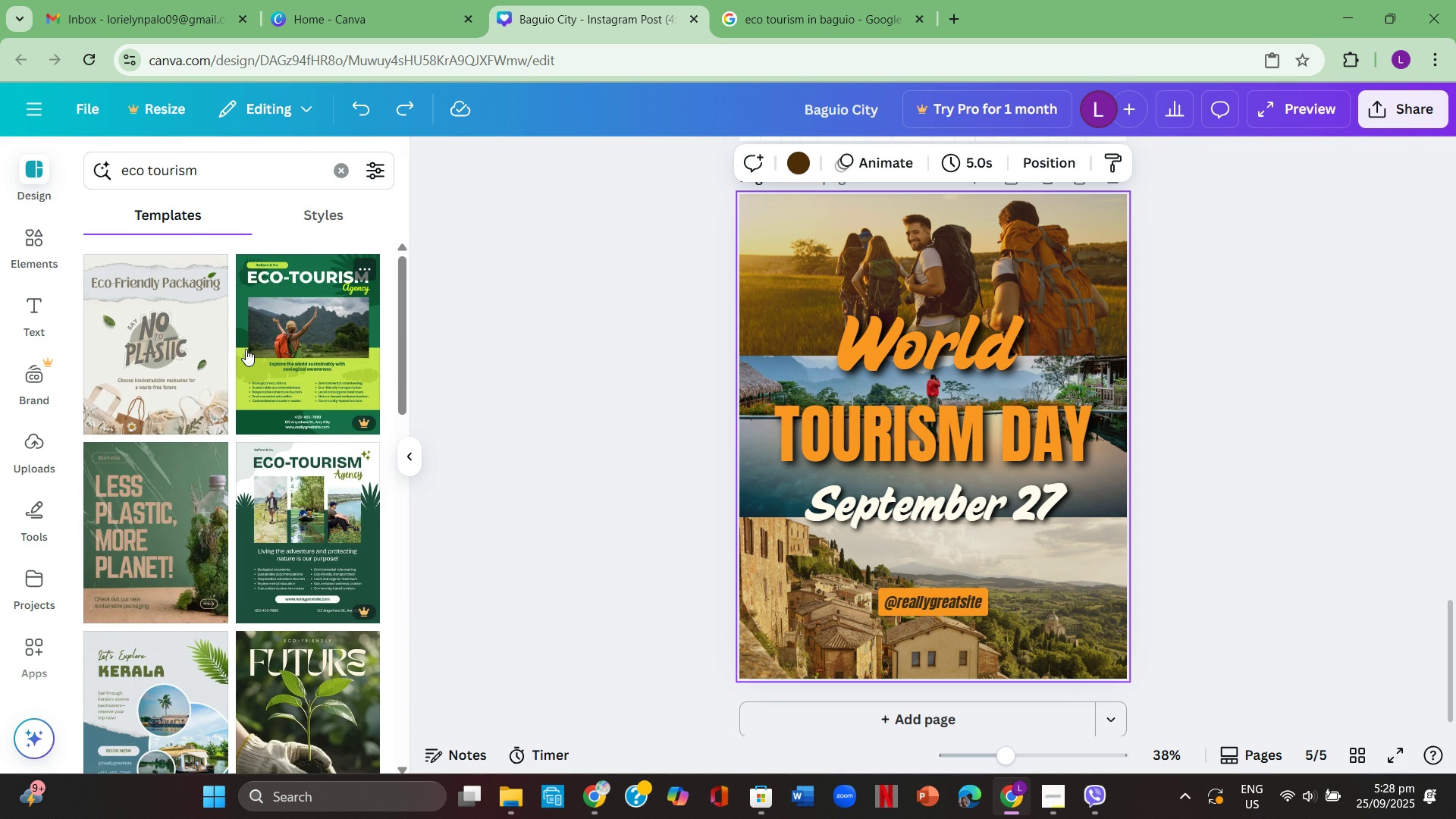 
scroll: coordinate [256, 474], scroll_direction: down, amount: 8.0
 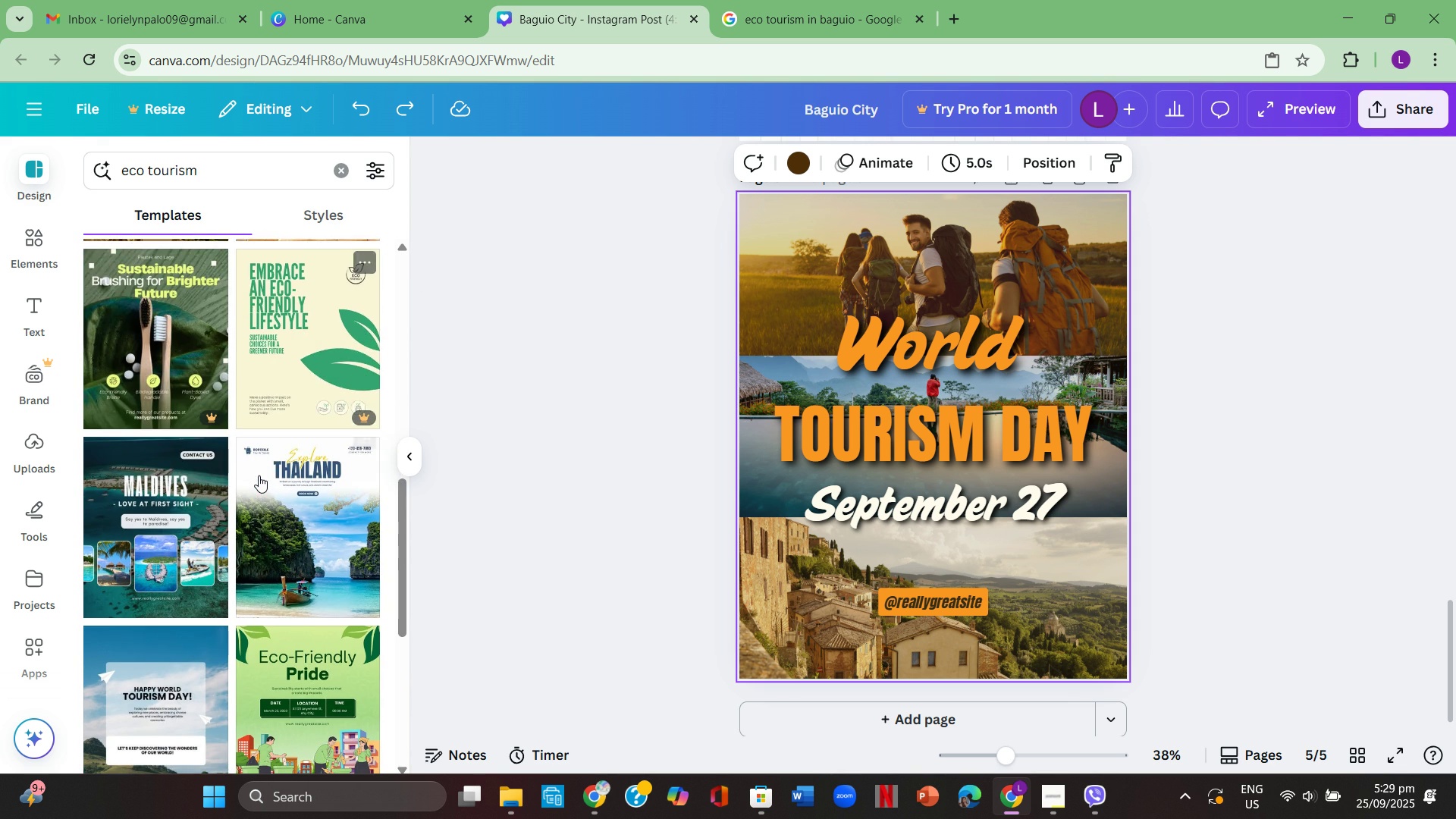 
scroll: coordinate [260, 472], scroll_direction: down, amount: 7.0
 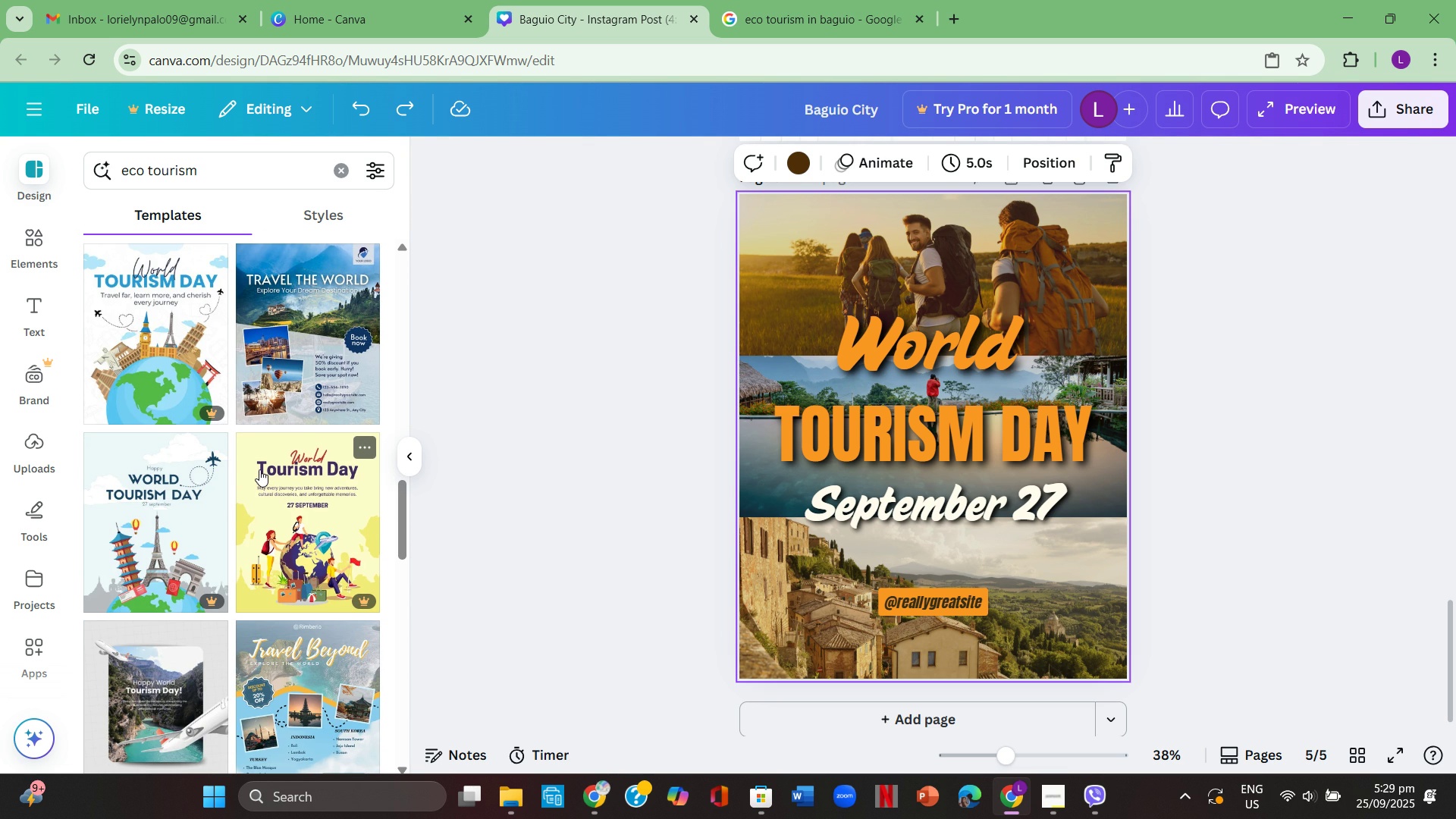 
mouse_move([237, 460])
 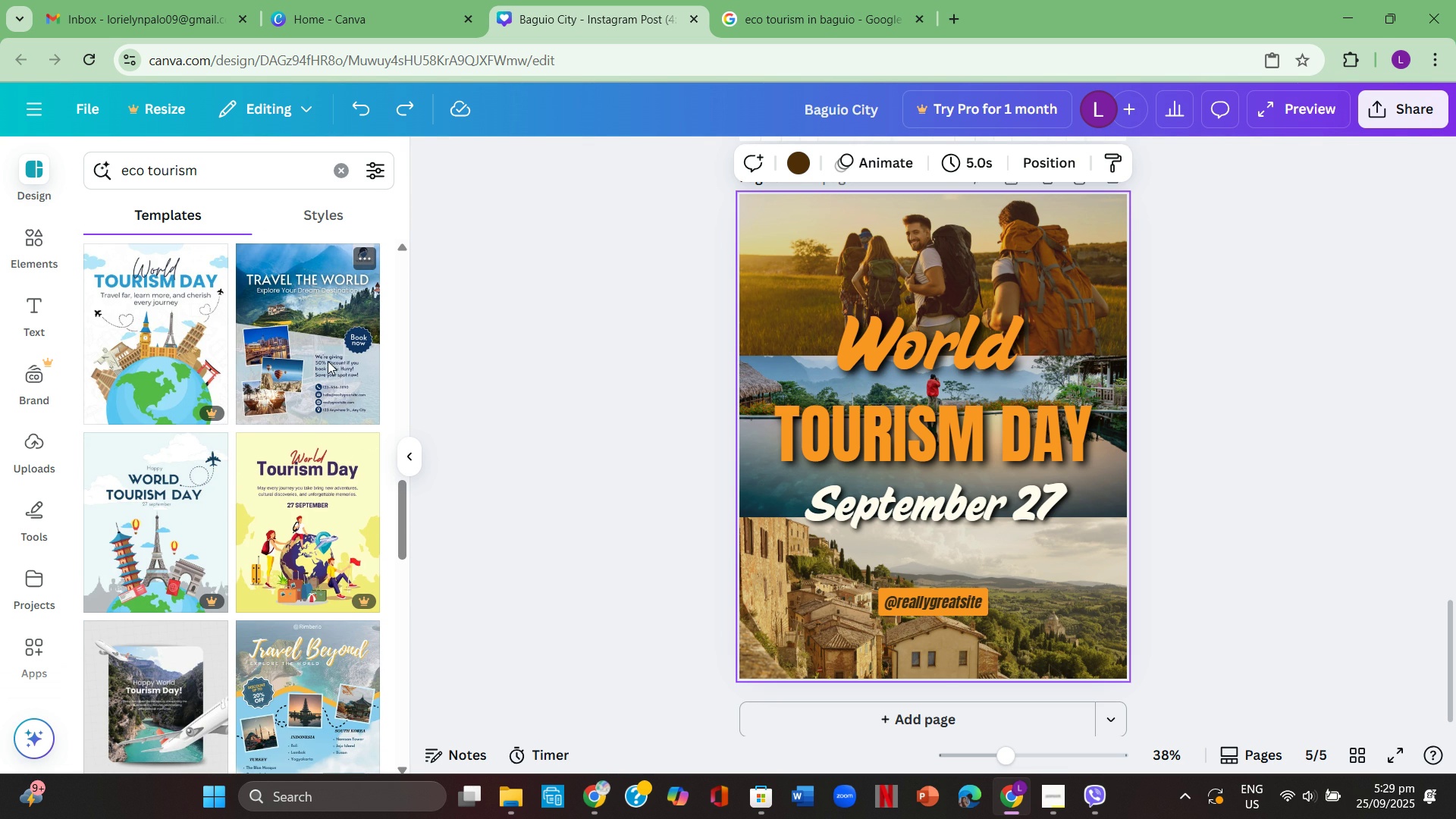 
left_click([328, 361])
 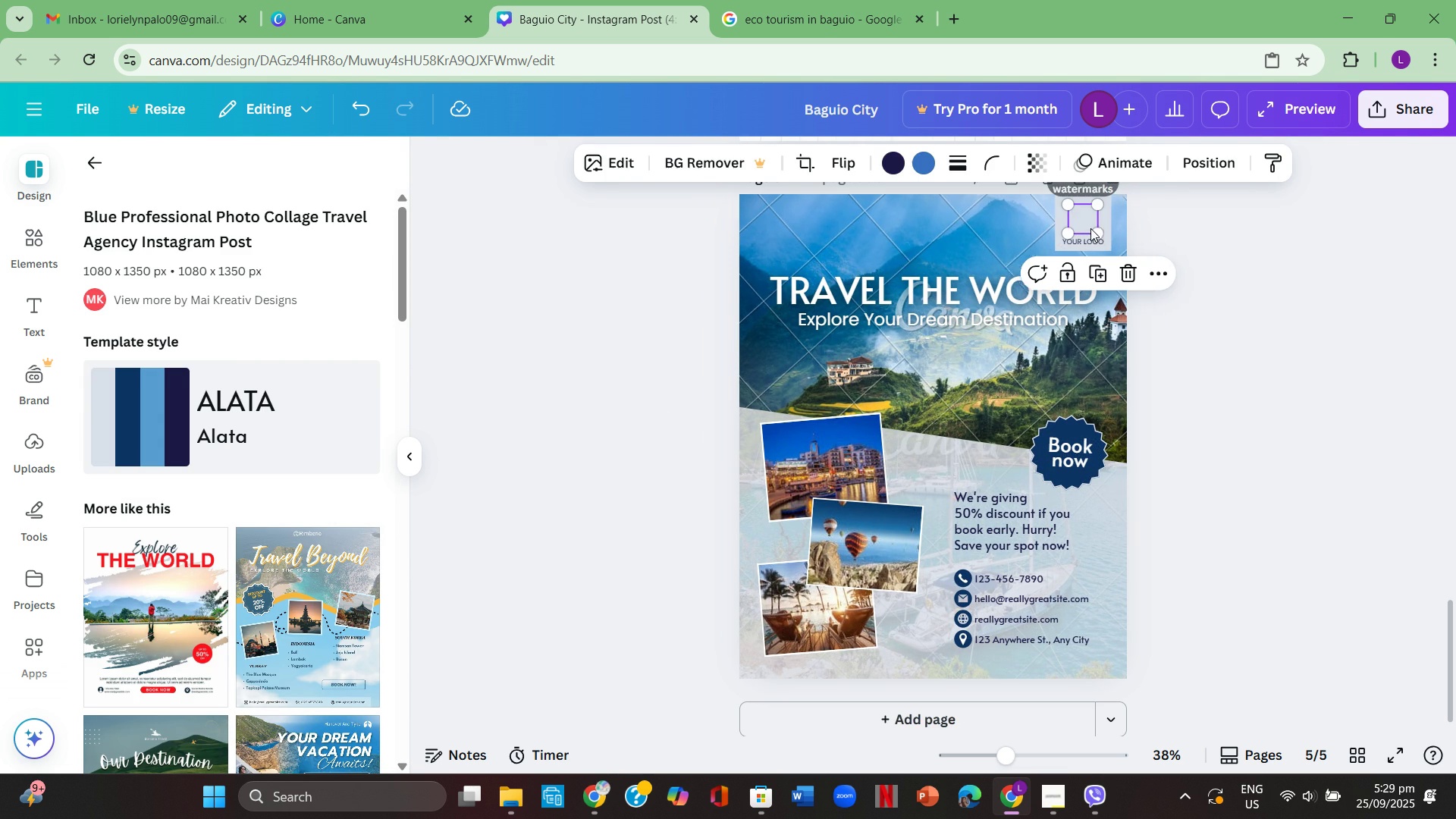 
wait(5.71)
 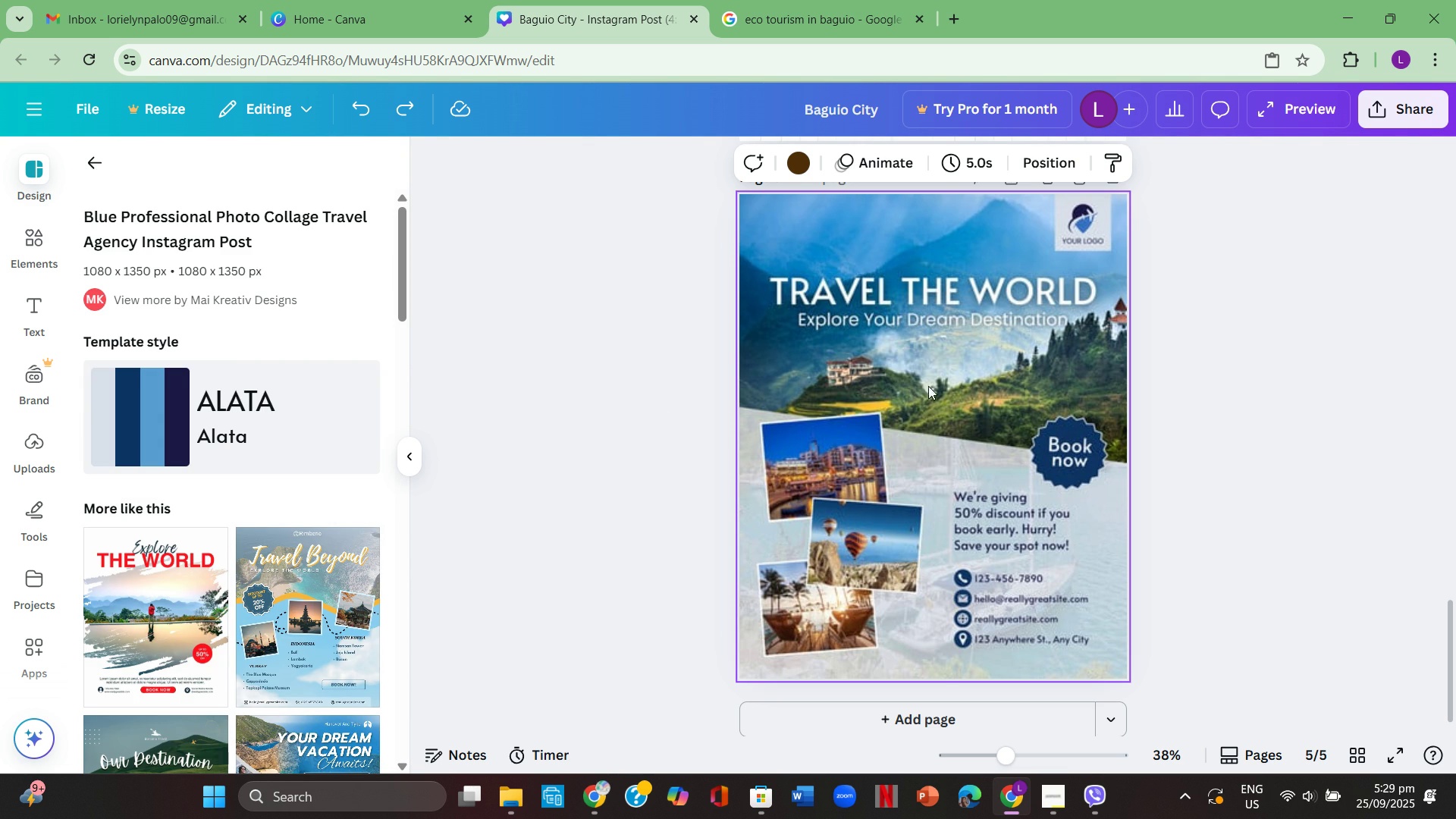 
left_click([1086, 356])
 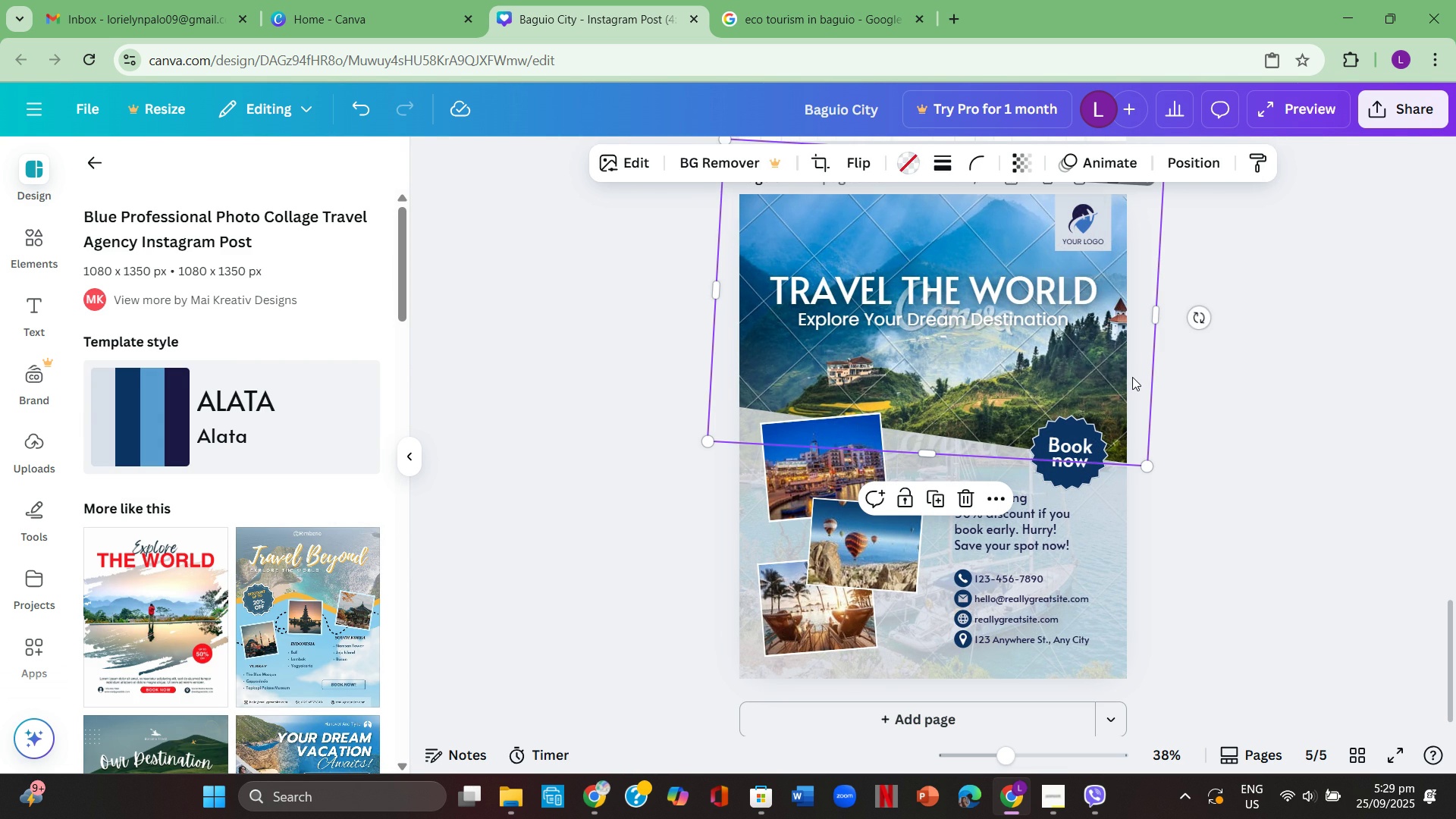 
key(Backspace)
 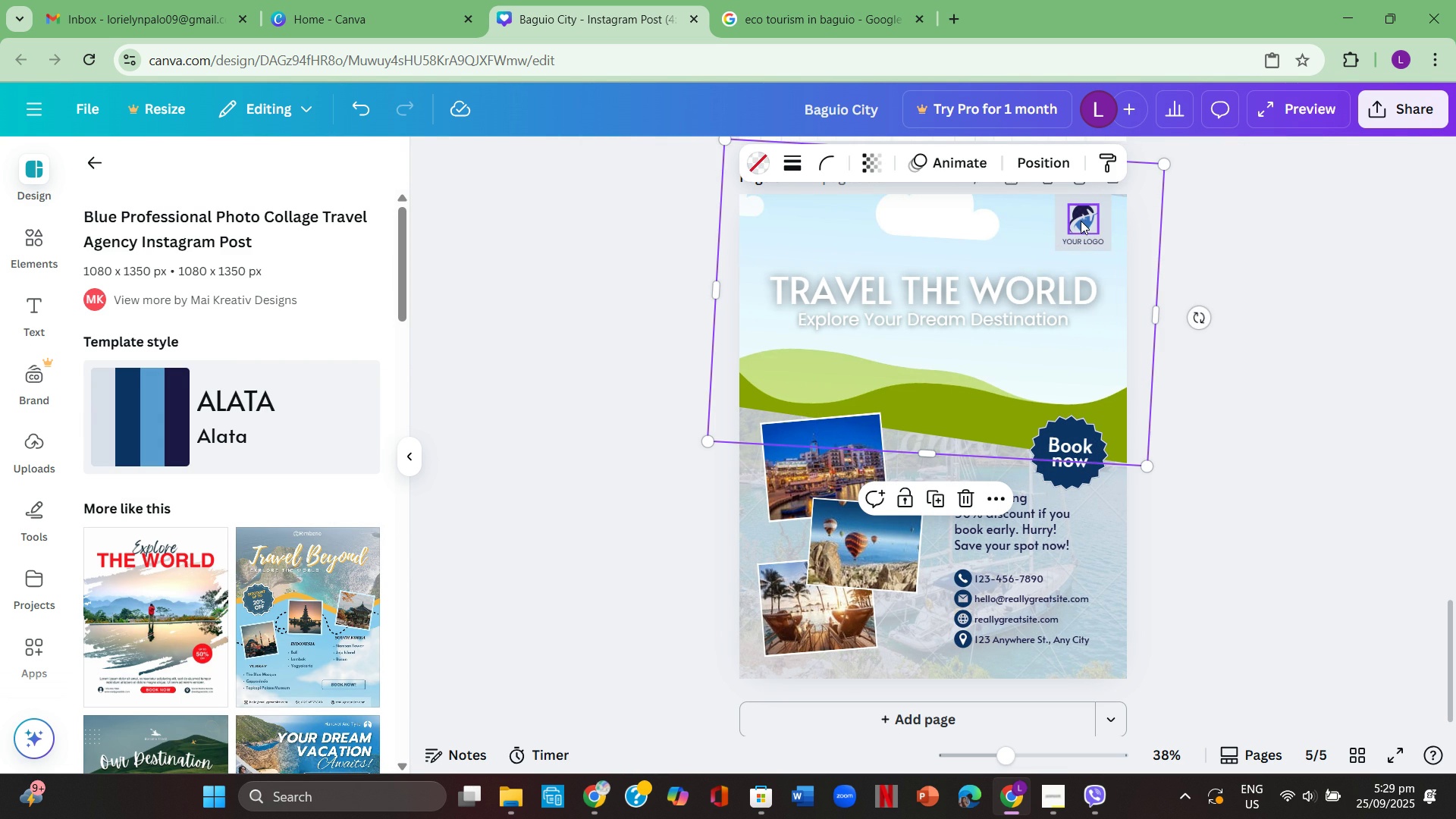 
left_click([1081, 220])
 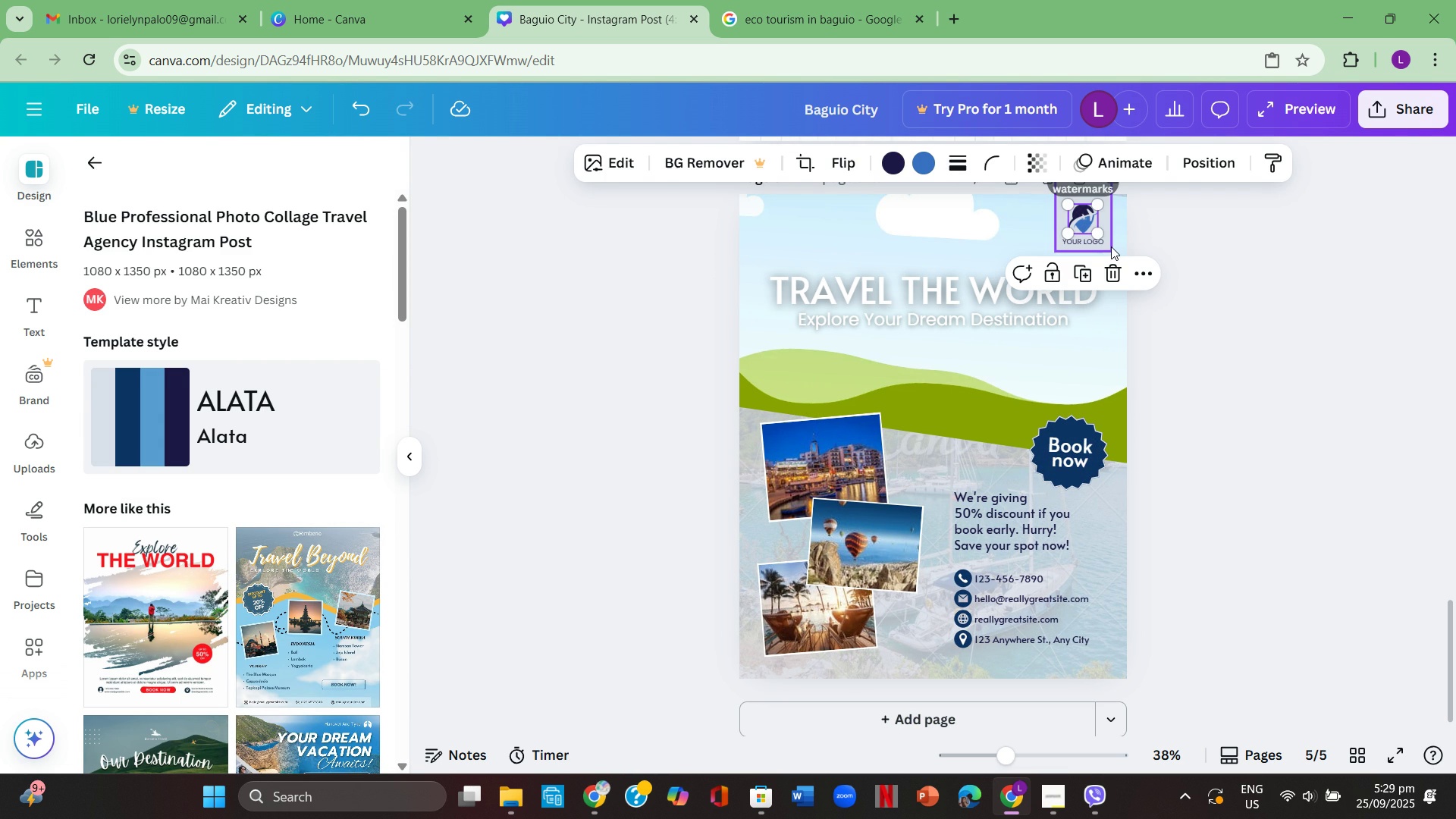 
key(Backspace)
 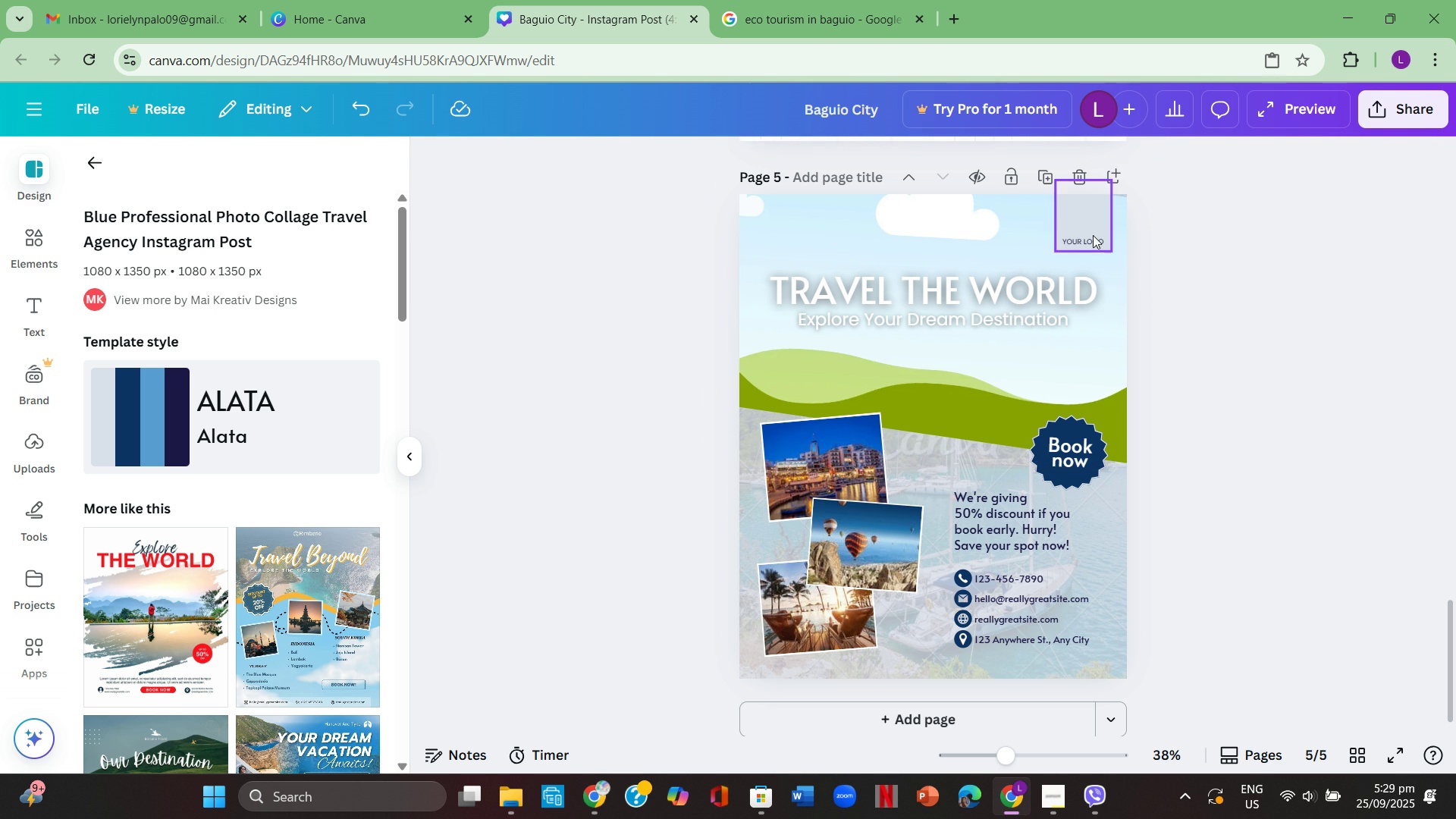 
left_click([1093, 235])
 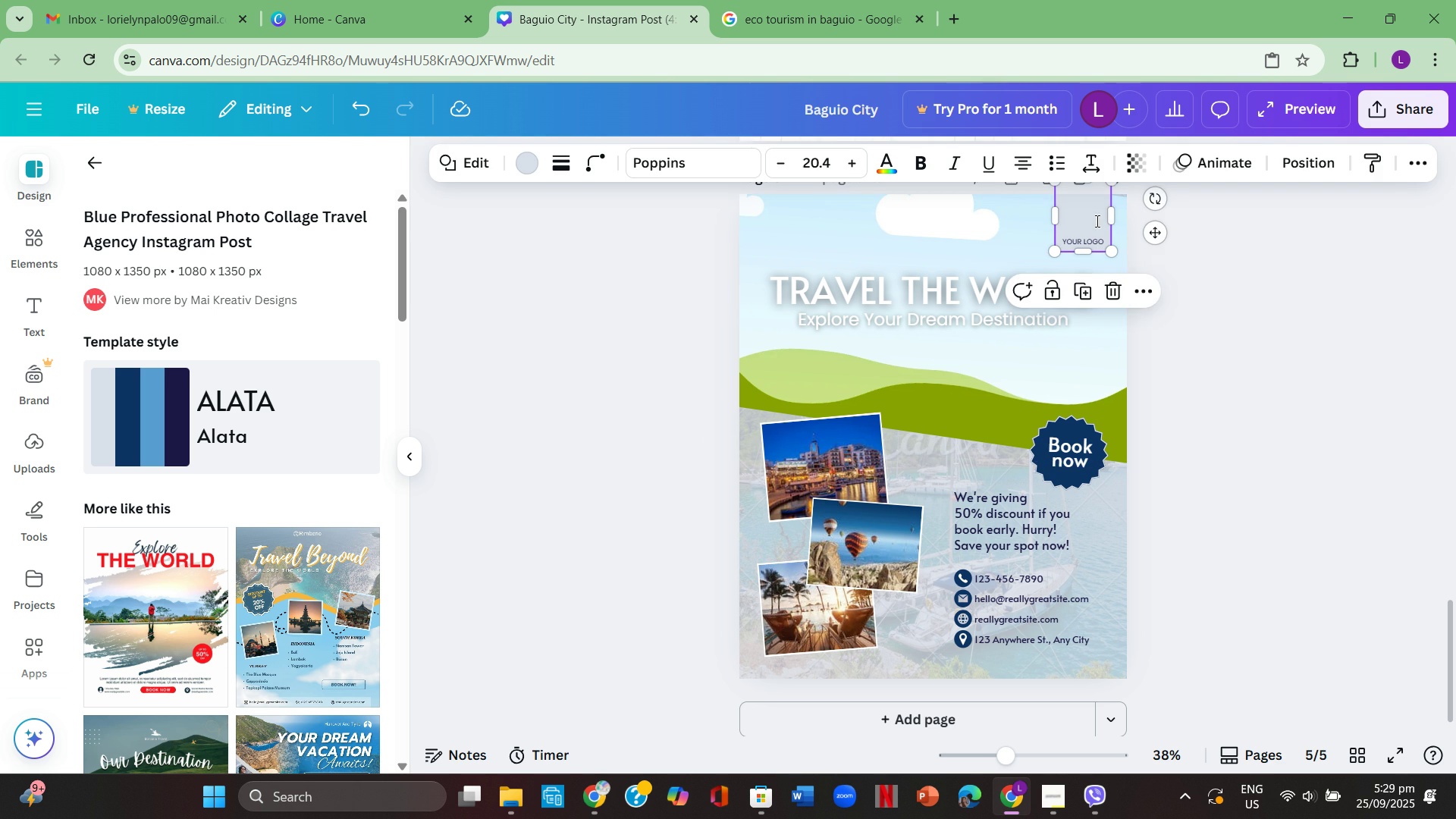 
left_click([1096, 221])
 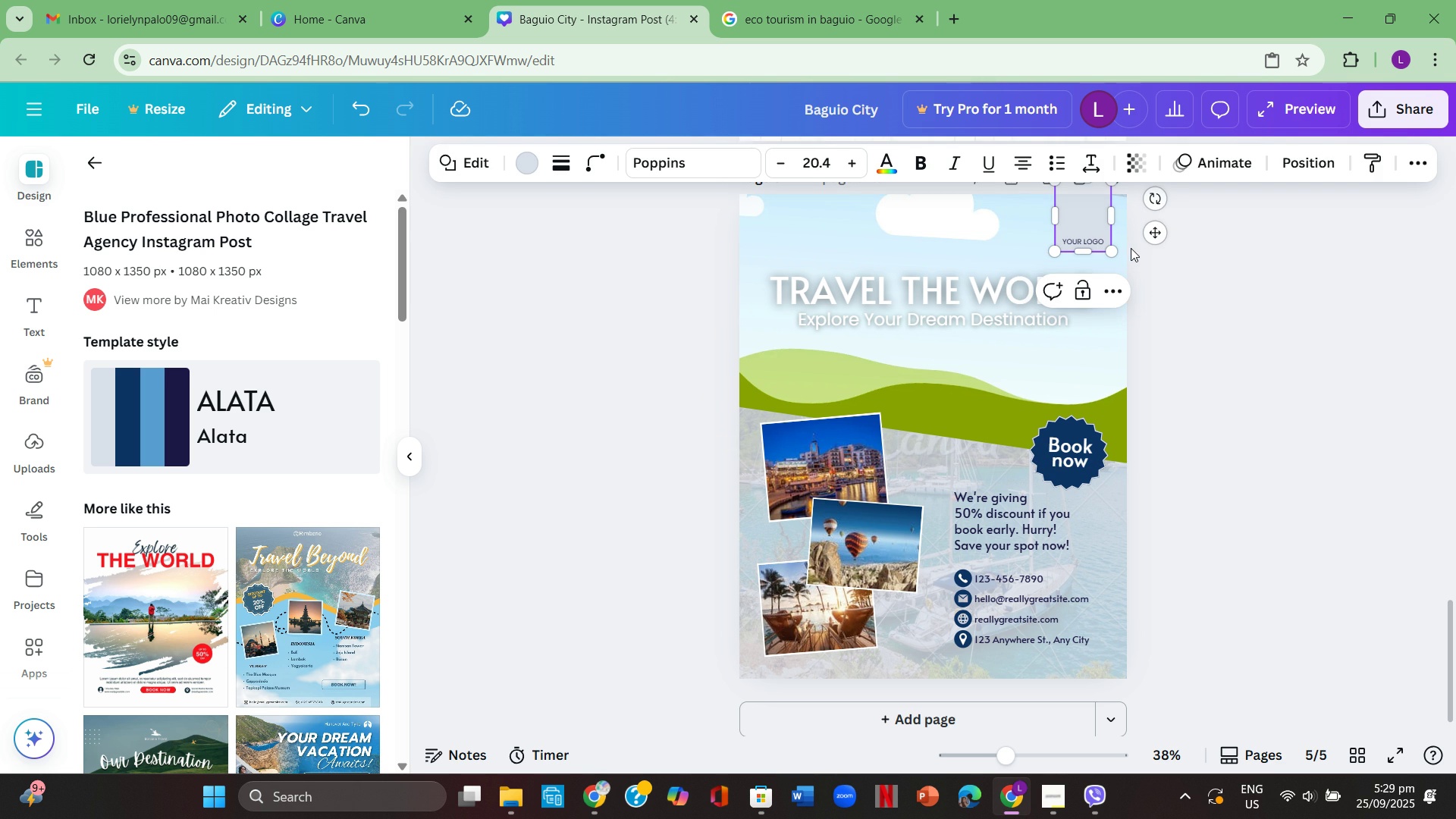 
key(Backspace)
 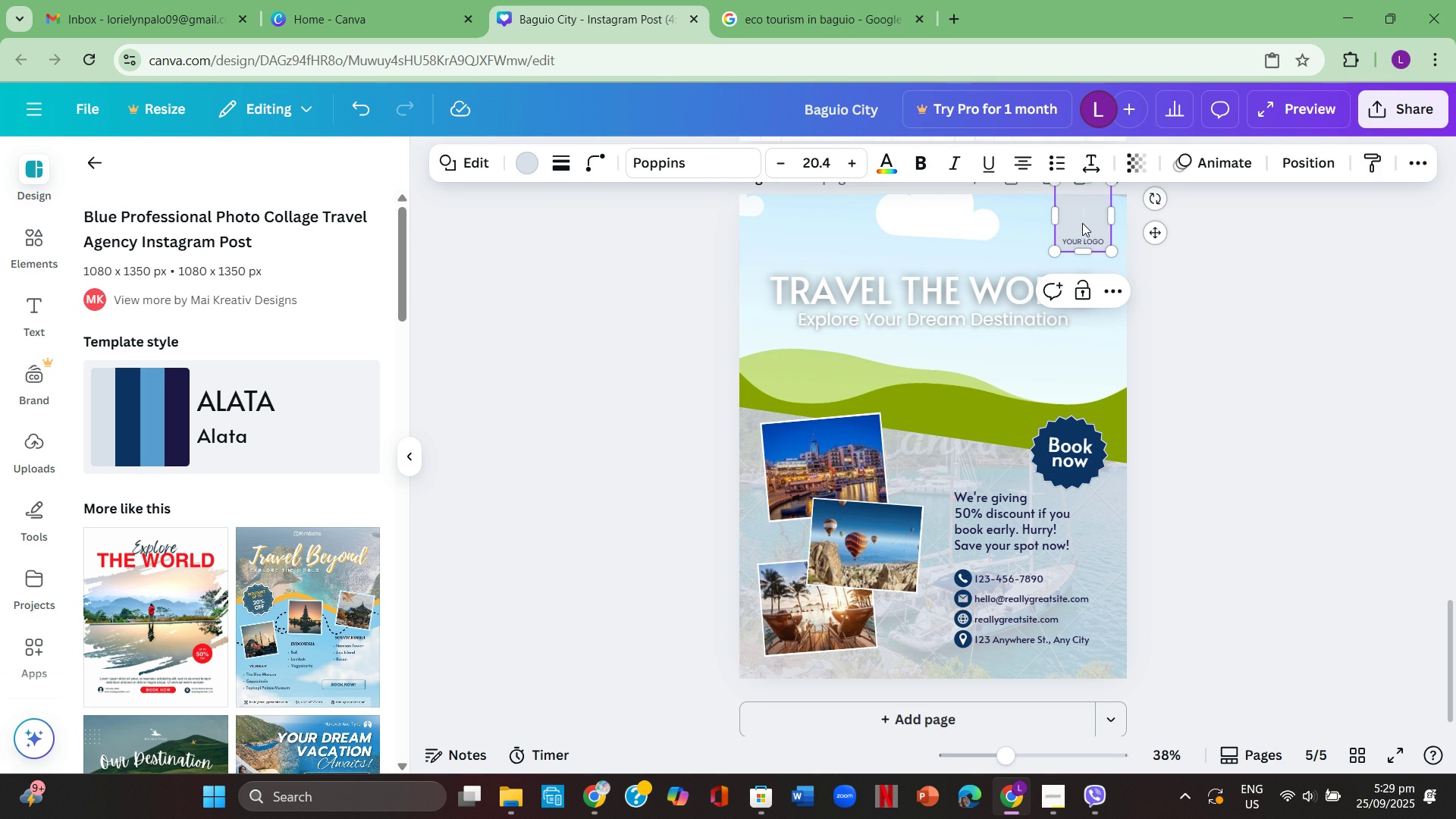 
left_click([1082, 223])
 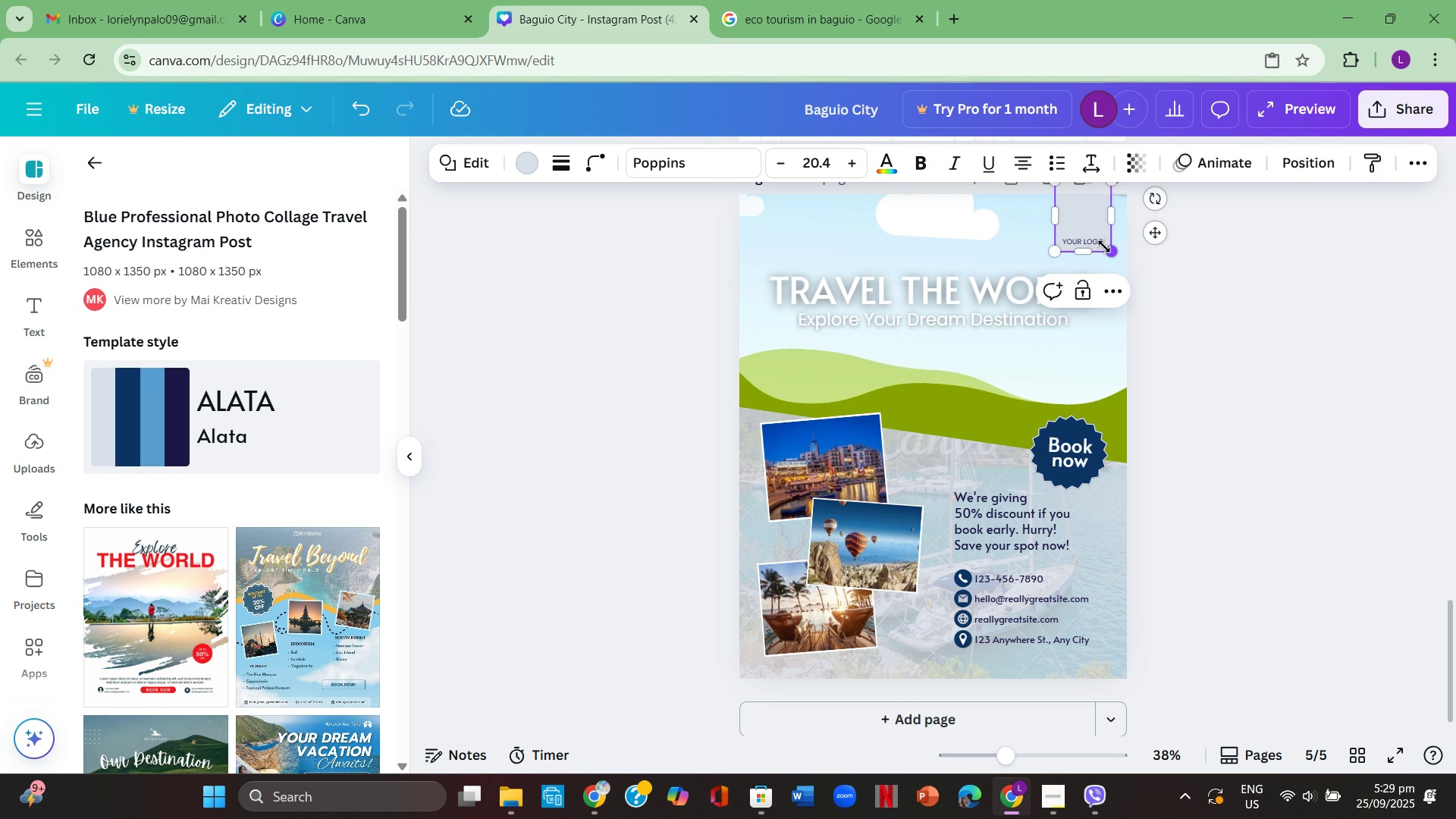 
key(Backspace)
 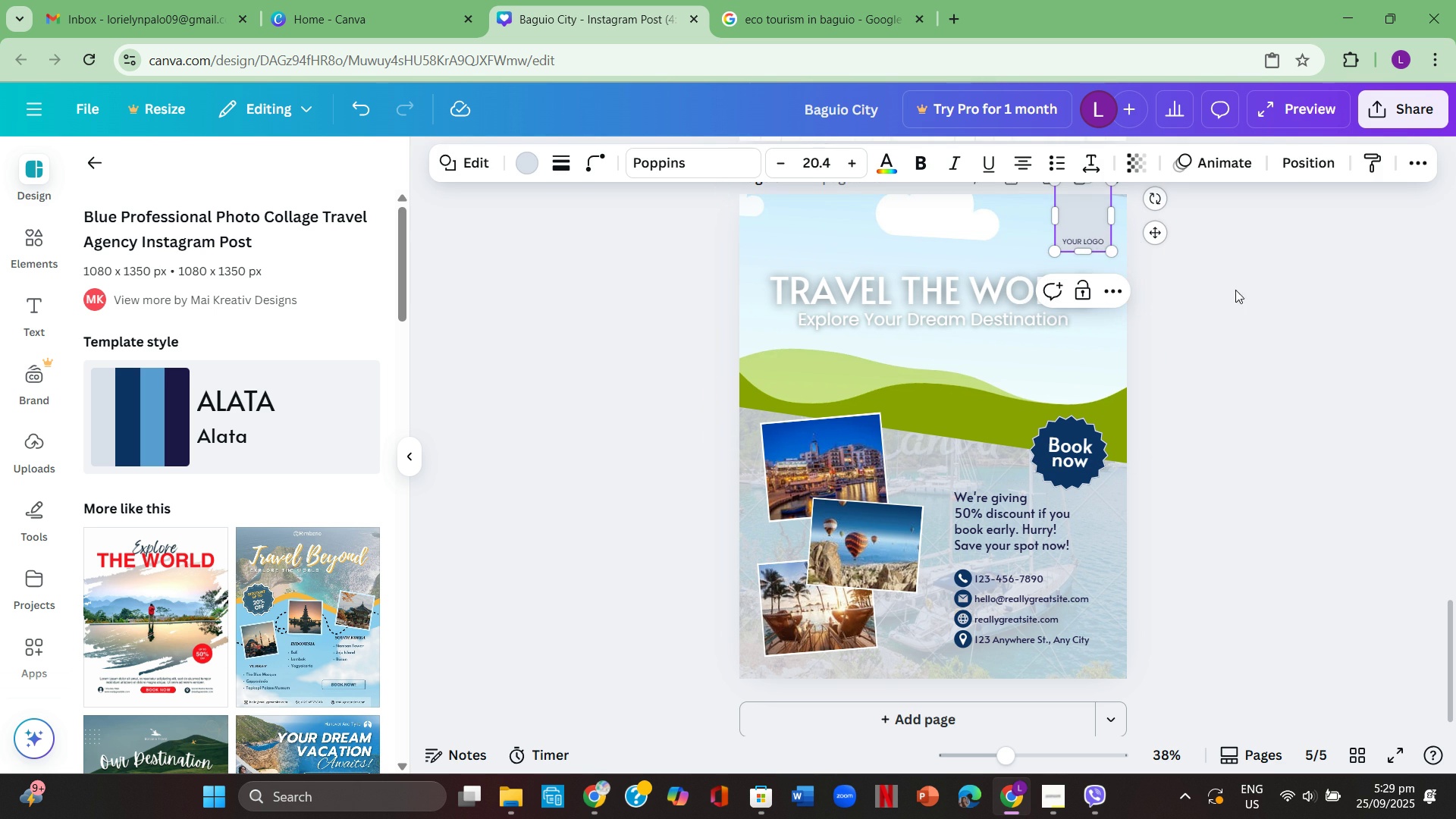 
left_click([1235, 290])